 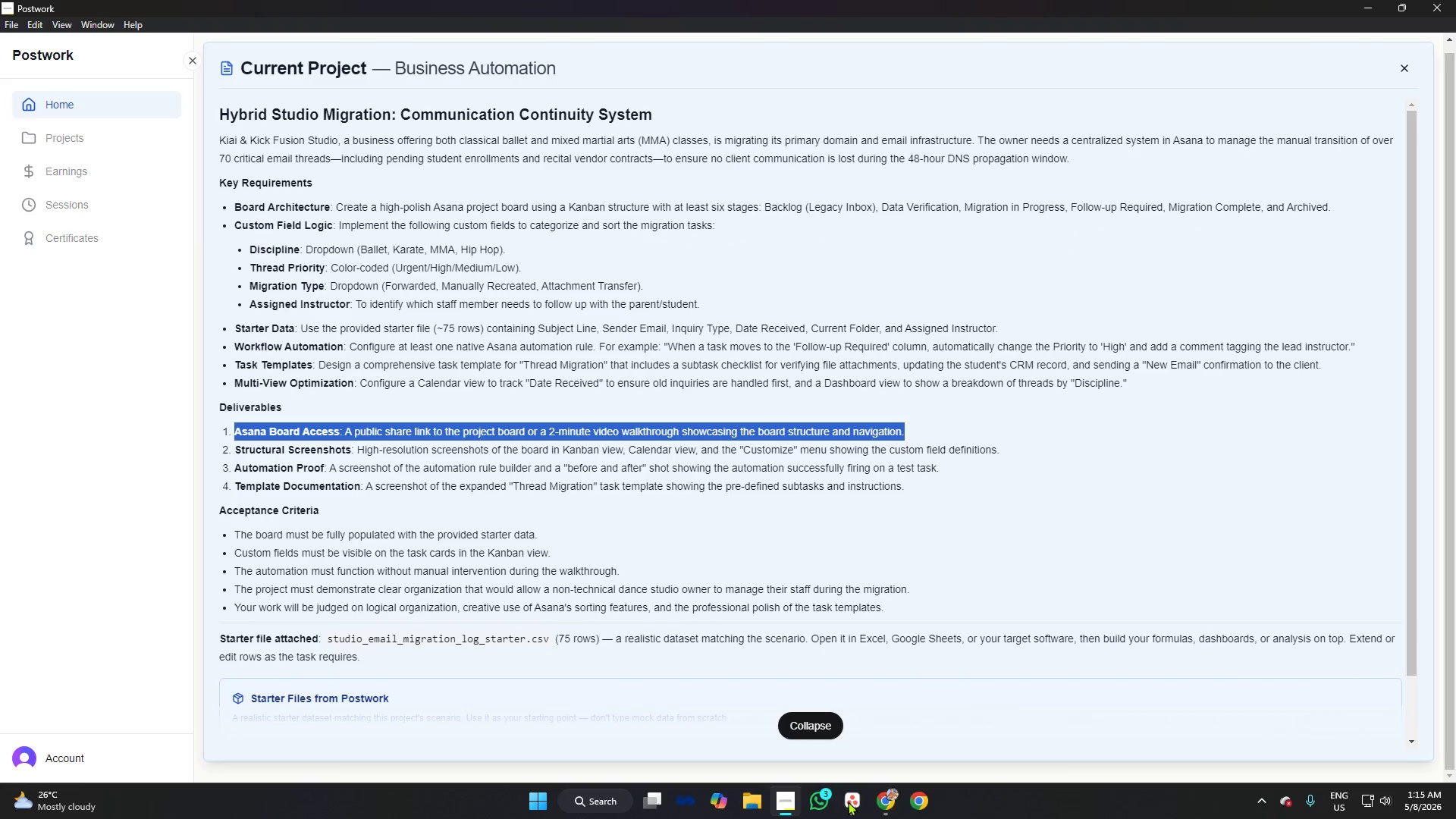 
left_click([847, 802])
 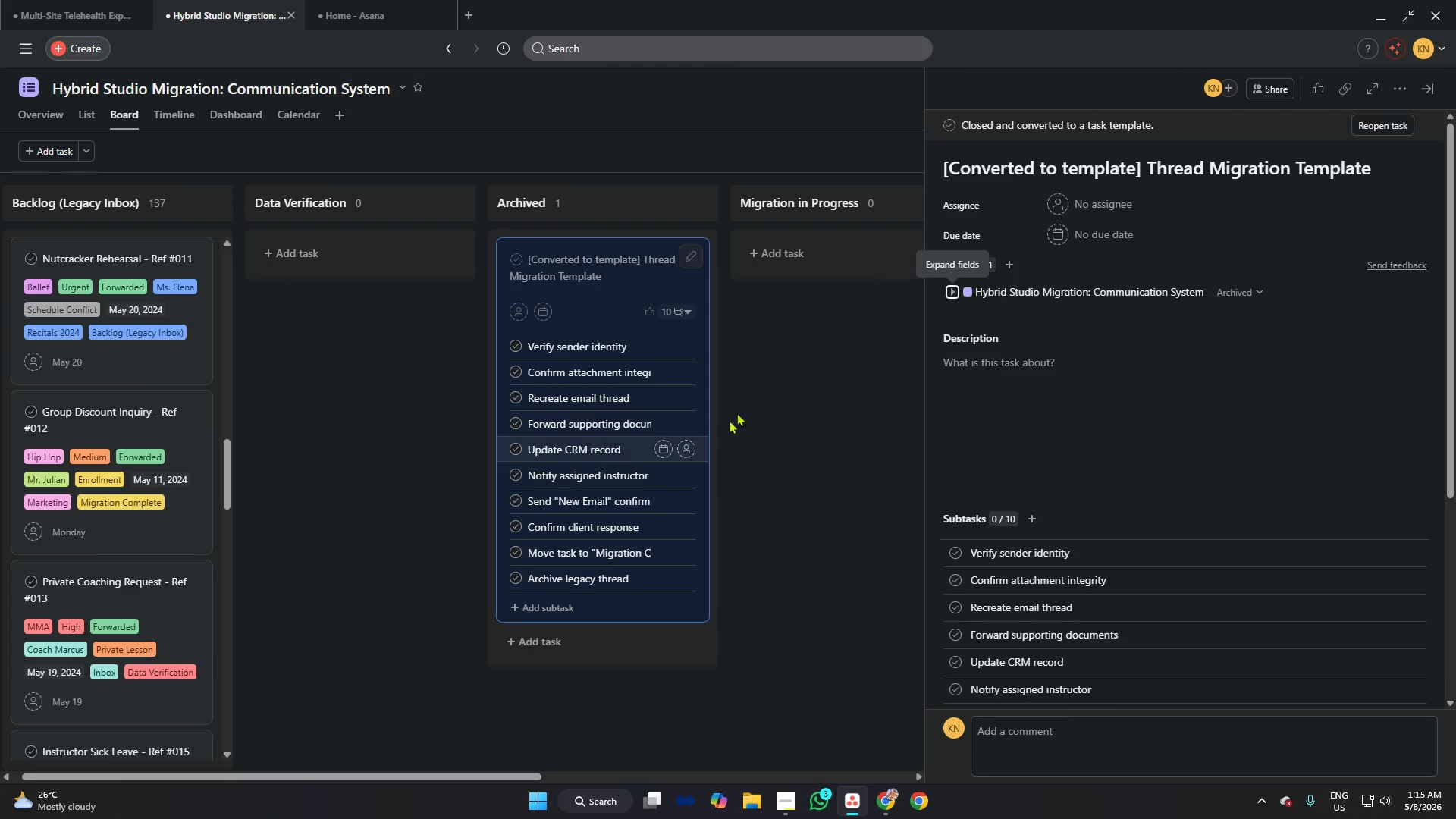 
left_click([830, 383])
 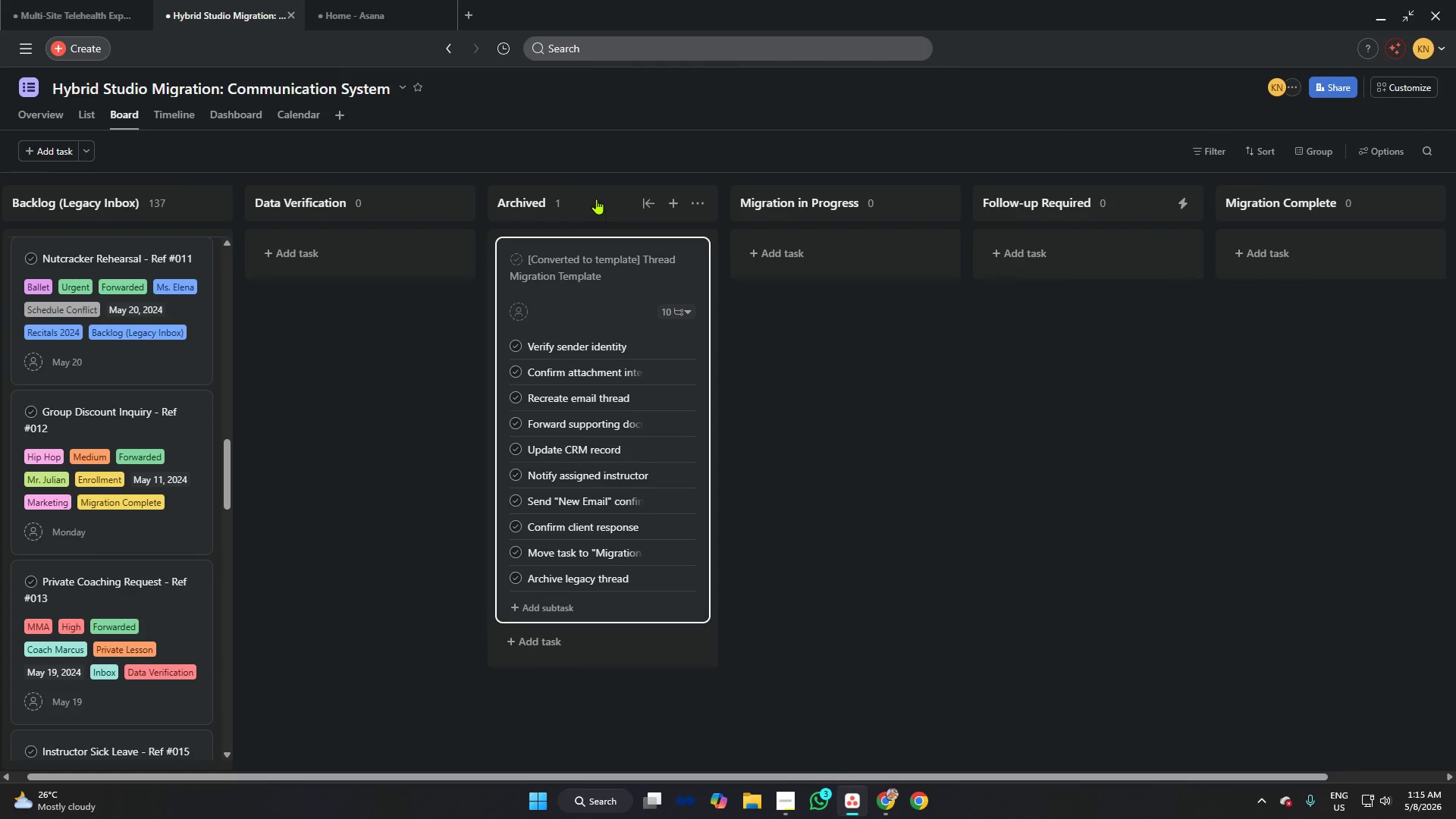 
left_click_drag(start_coordinate=[597, 199], to_coordinate=[1275, 217])
 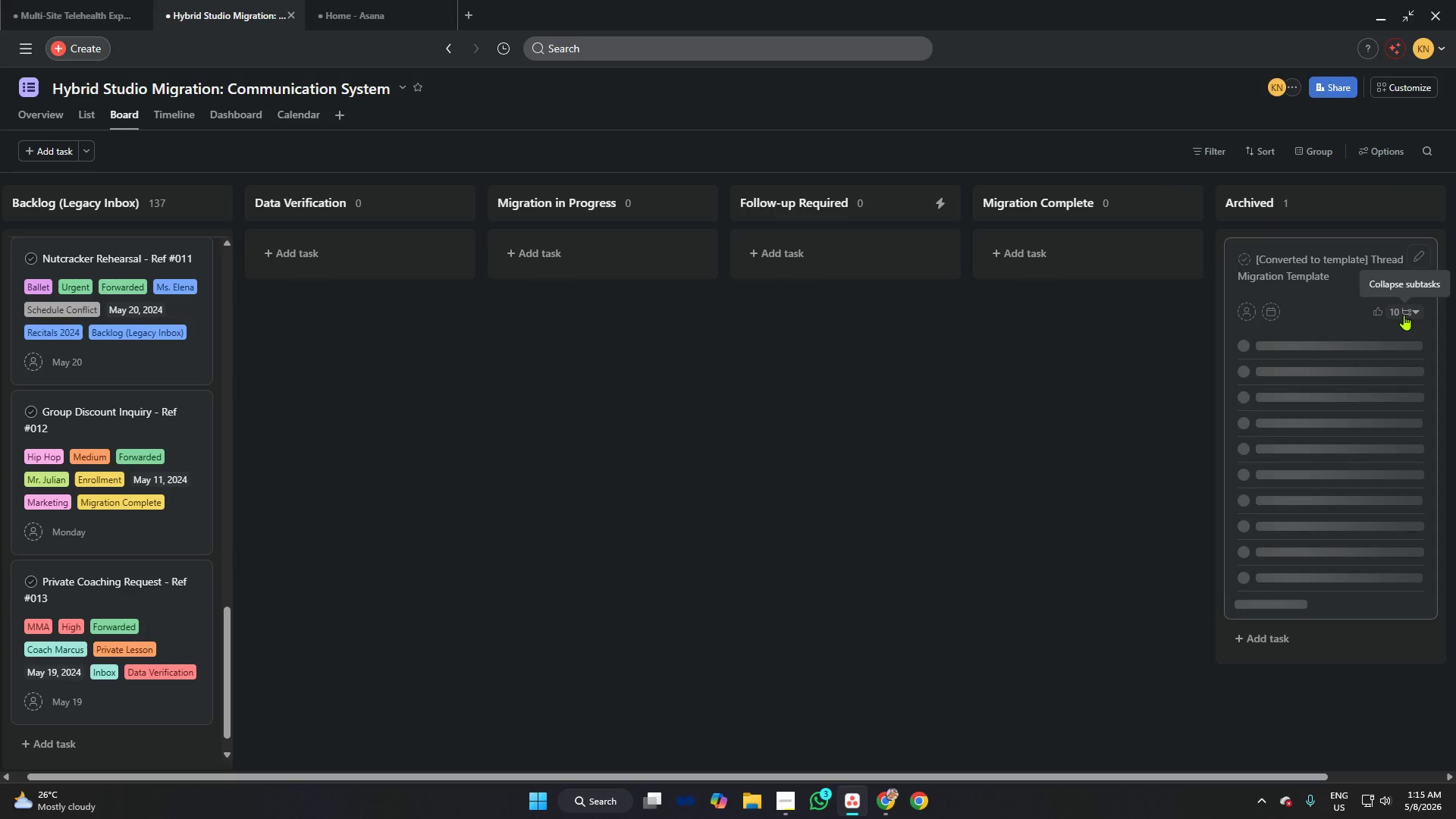 
left_click([1404, 315])
 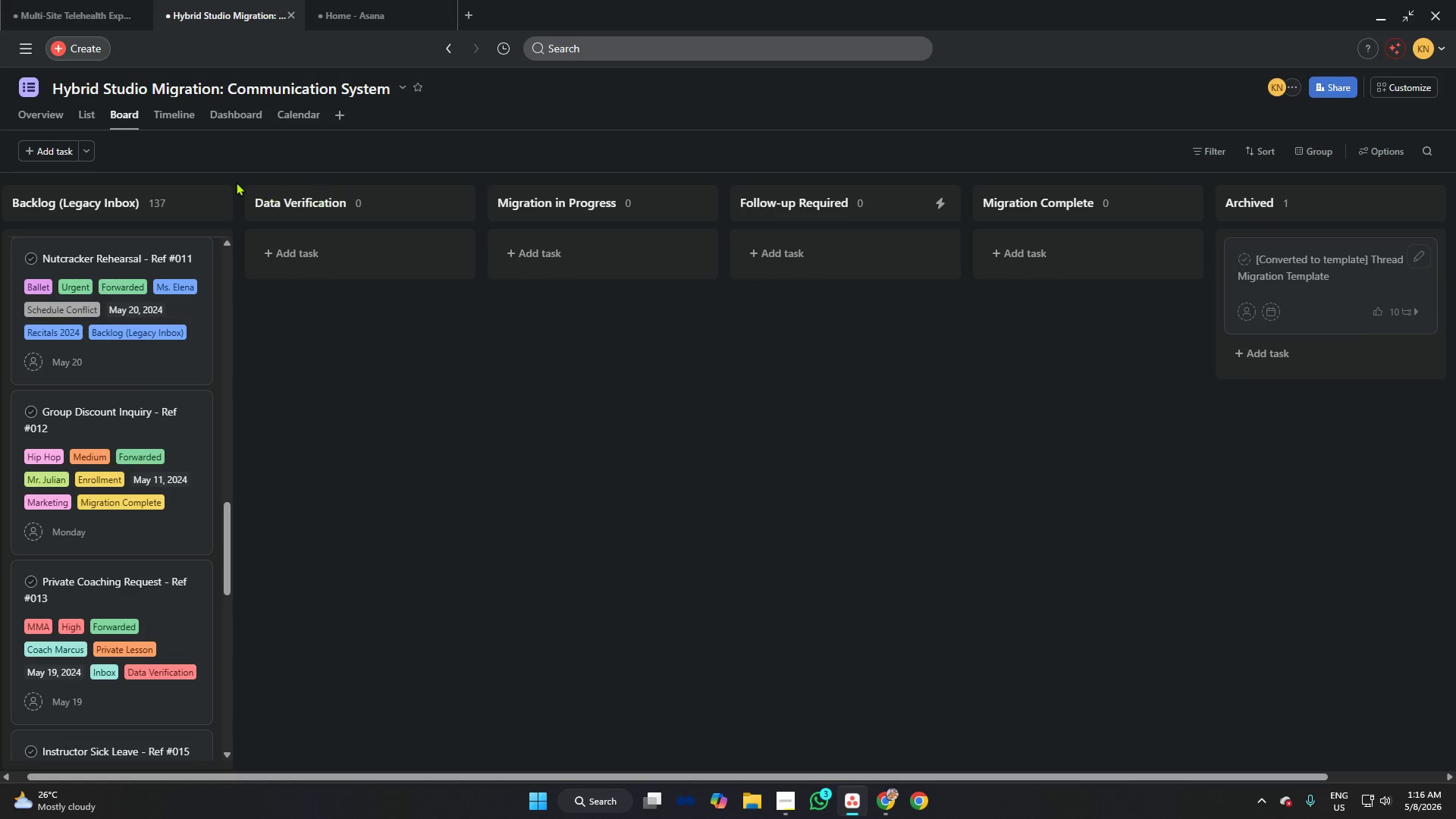 
wait(7.7)
 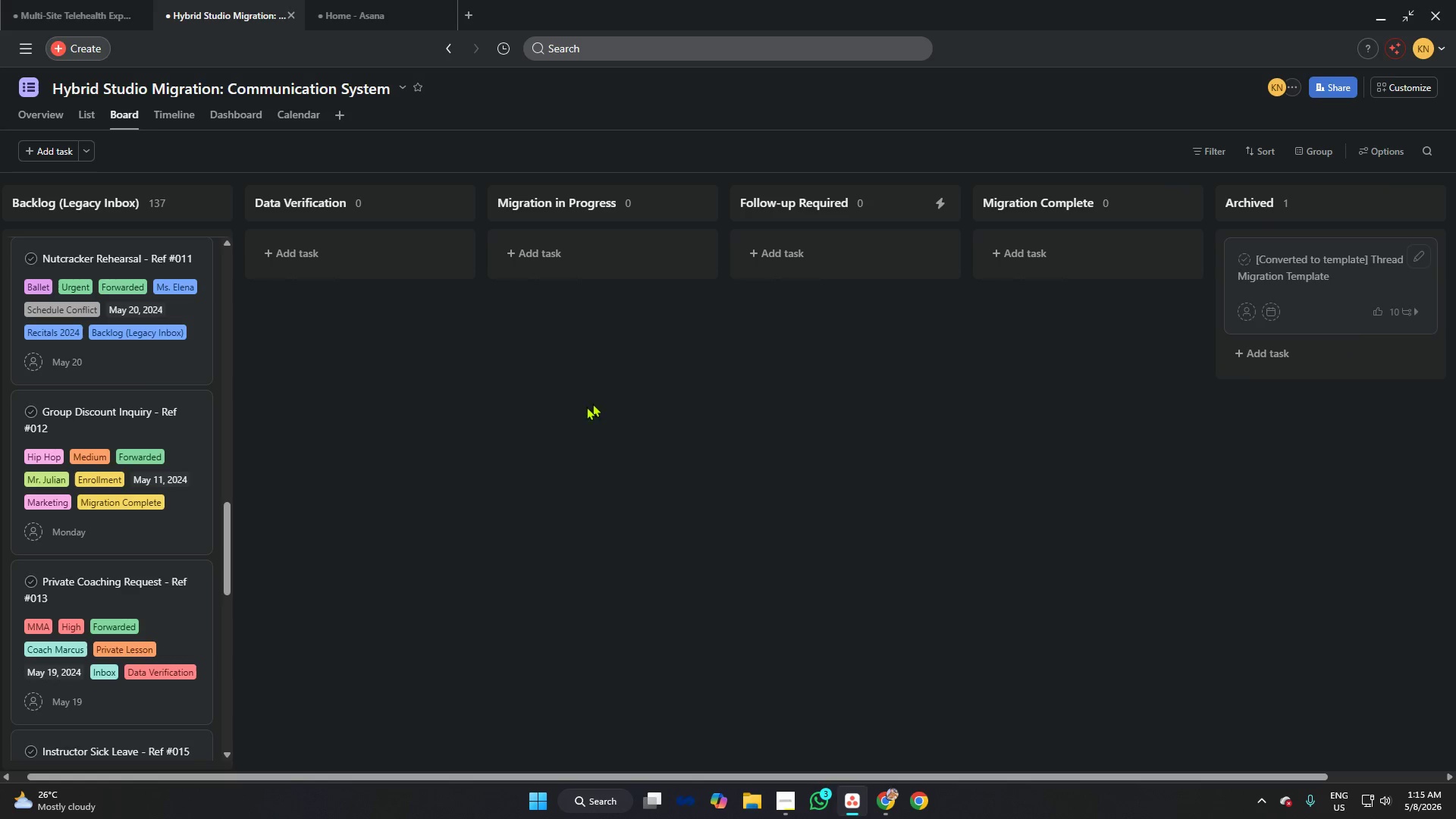 
left_click([80, 113])
 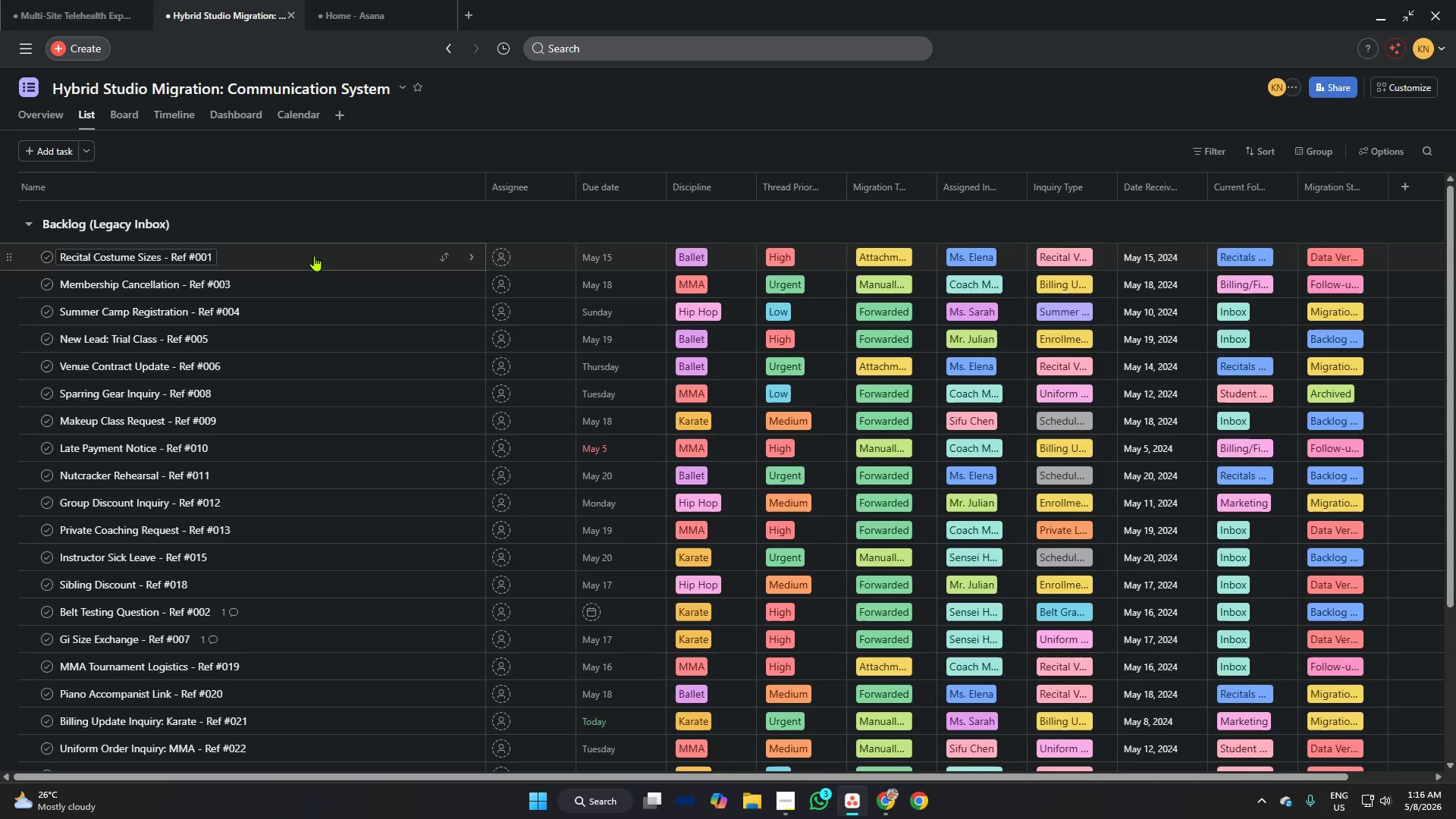 
scroll: coordinate [557, 334], scroll_direction: down, amount: 7.0
 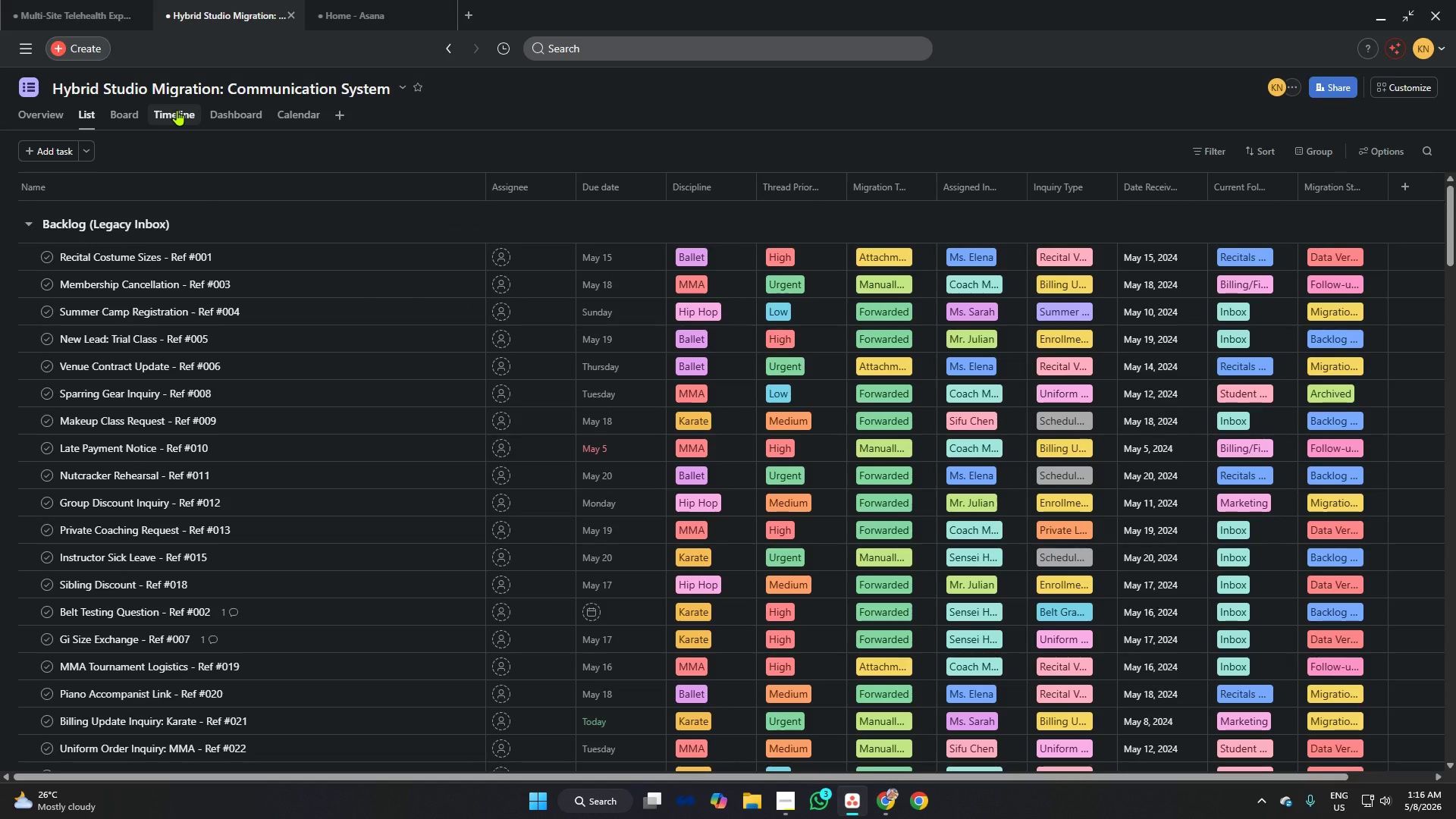 
left_click([284, 111])
 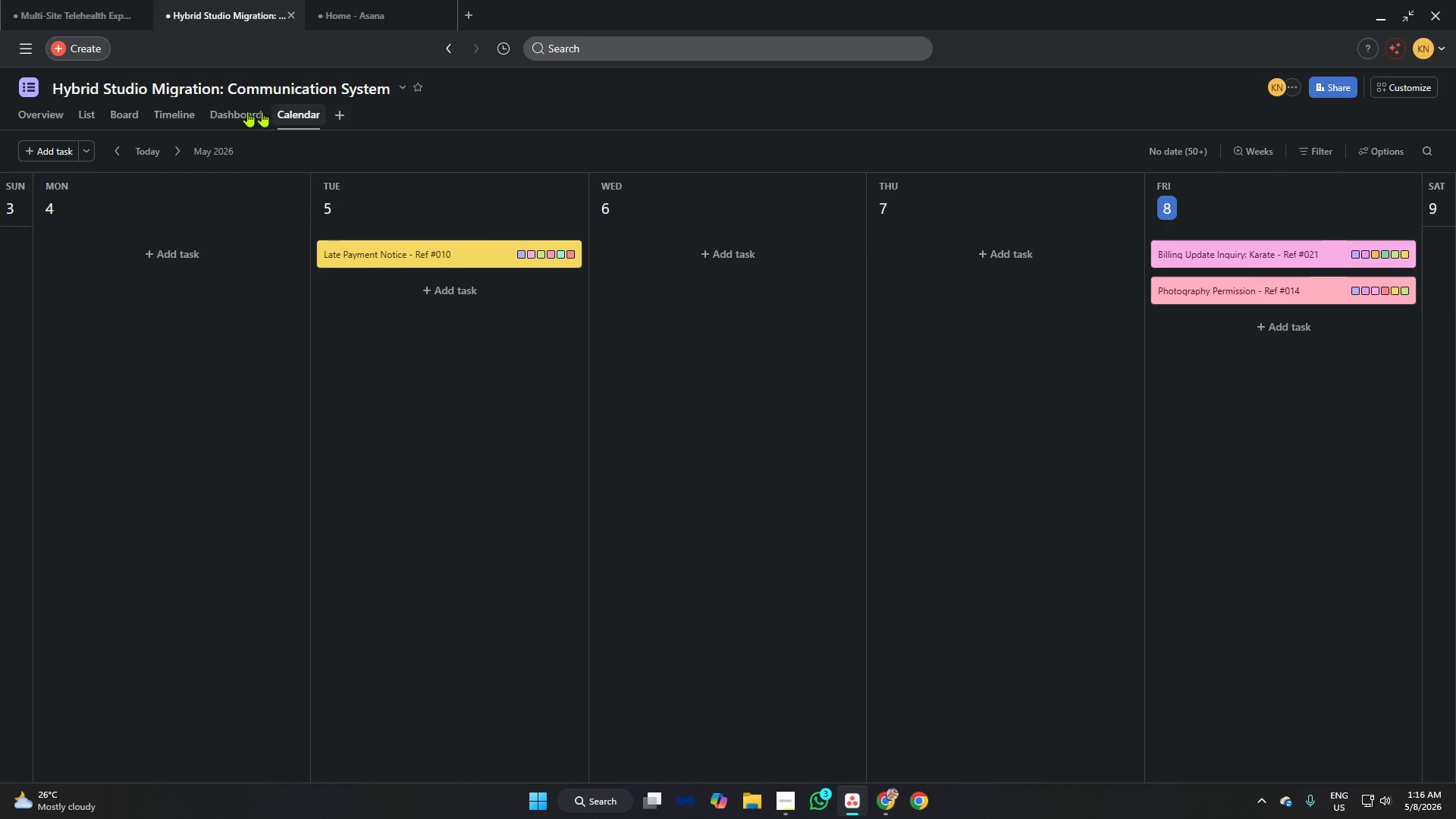 
left_click([132, 113])
 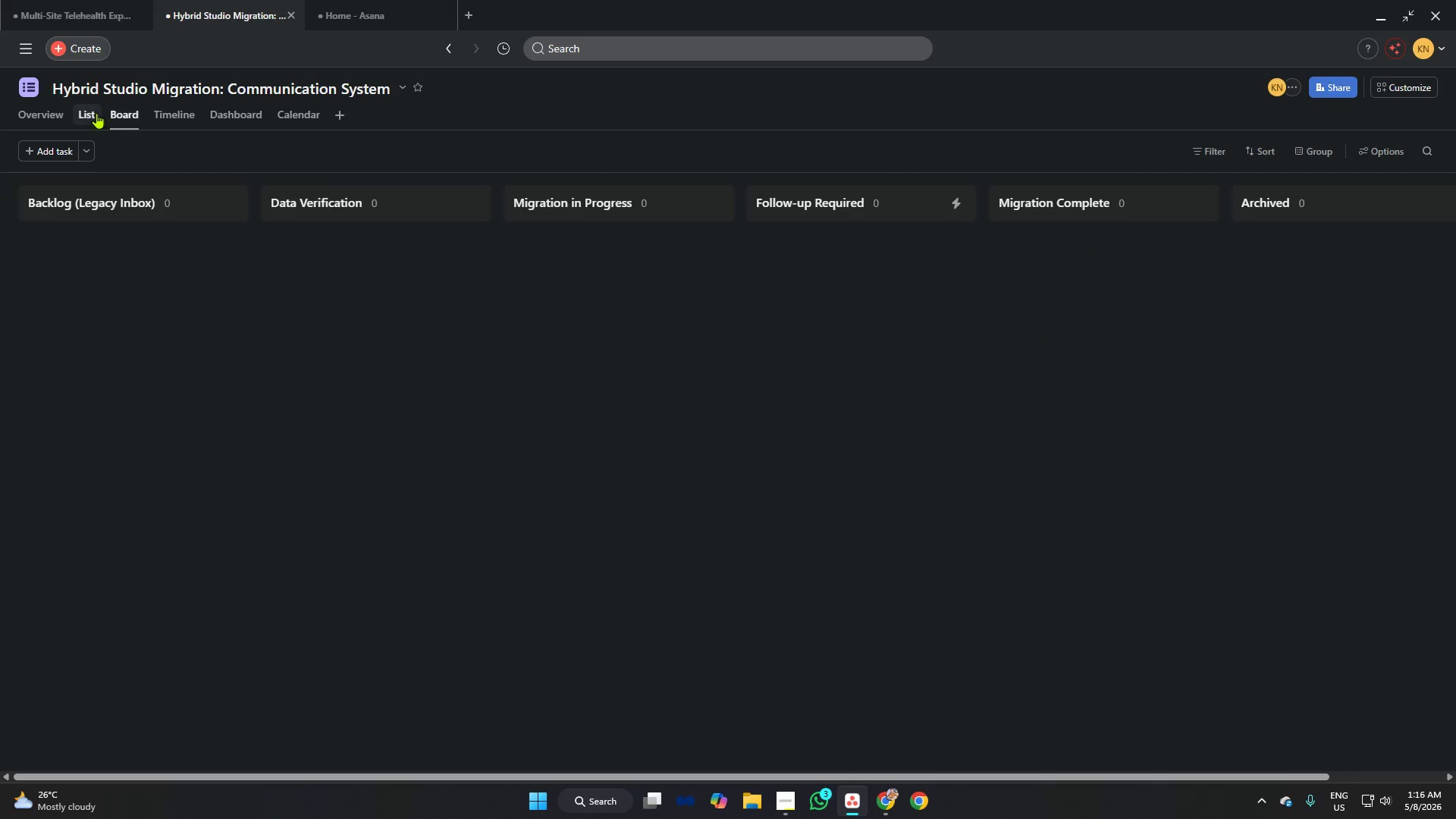 
left_click([96, 113])
 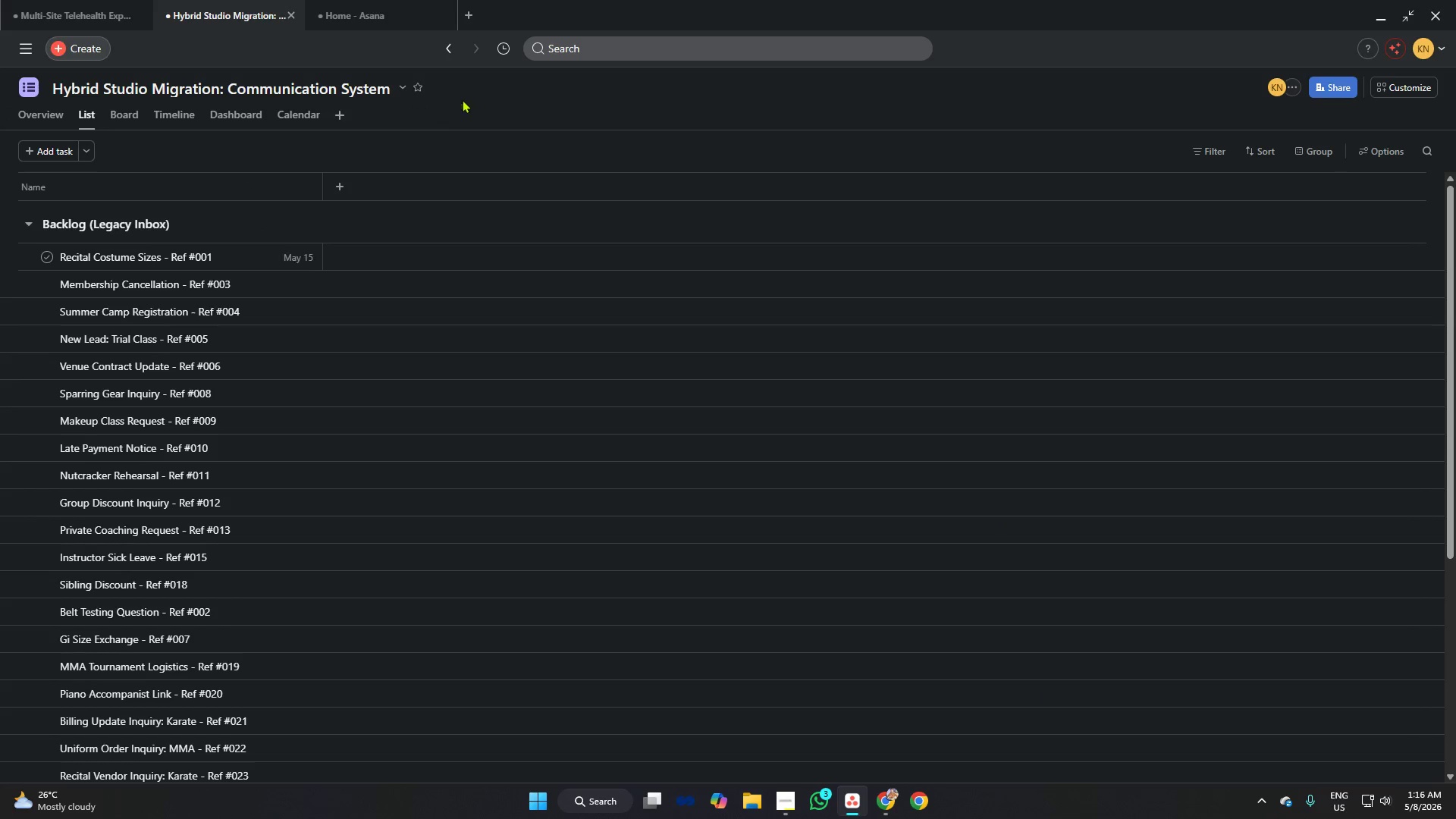 
key(Meta+Shift+S)
 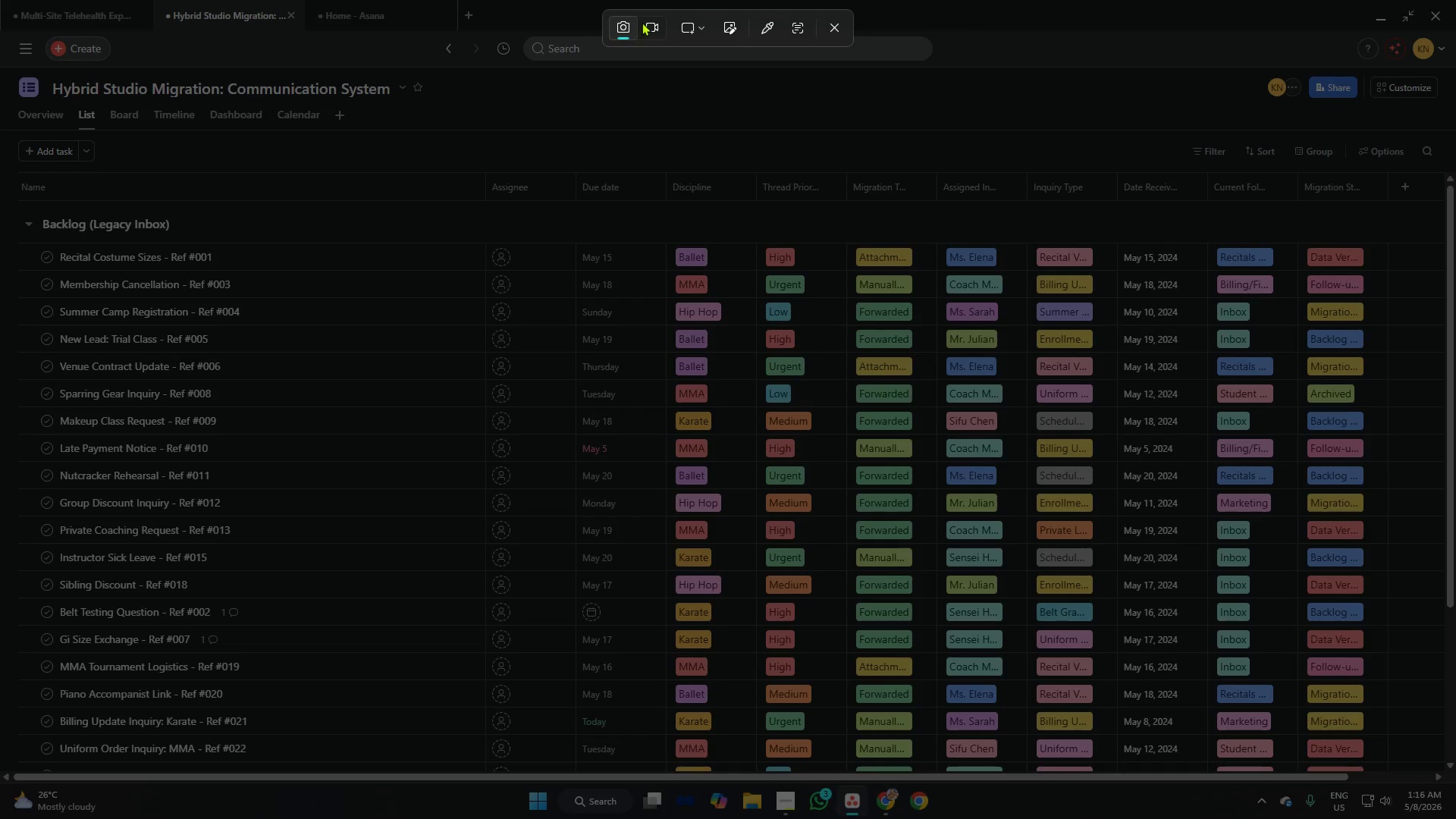 
left_click([645, 21])
 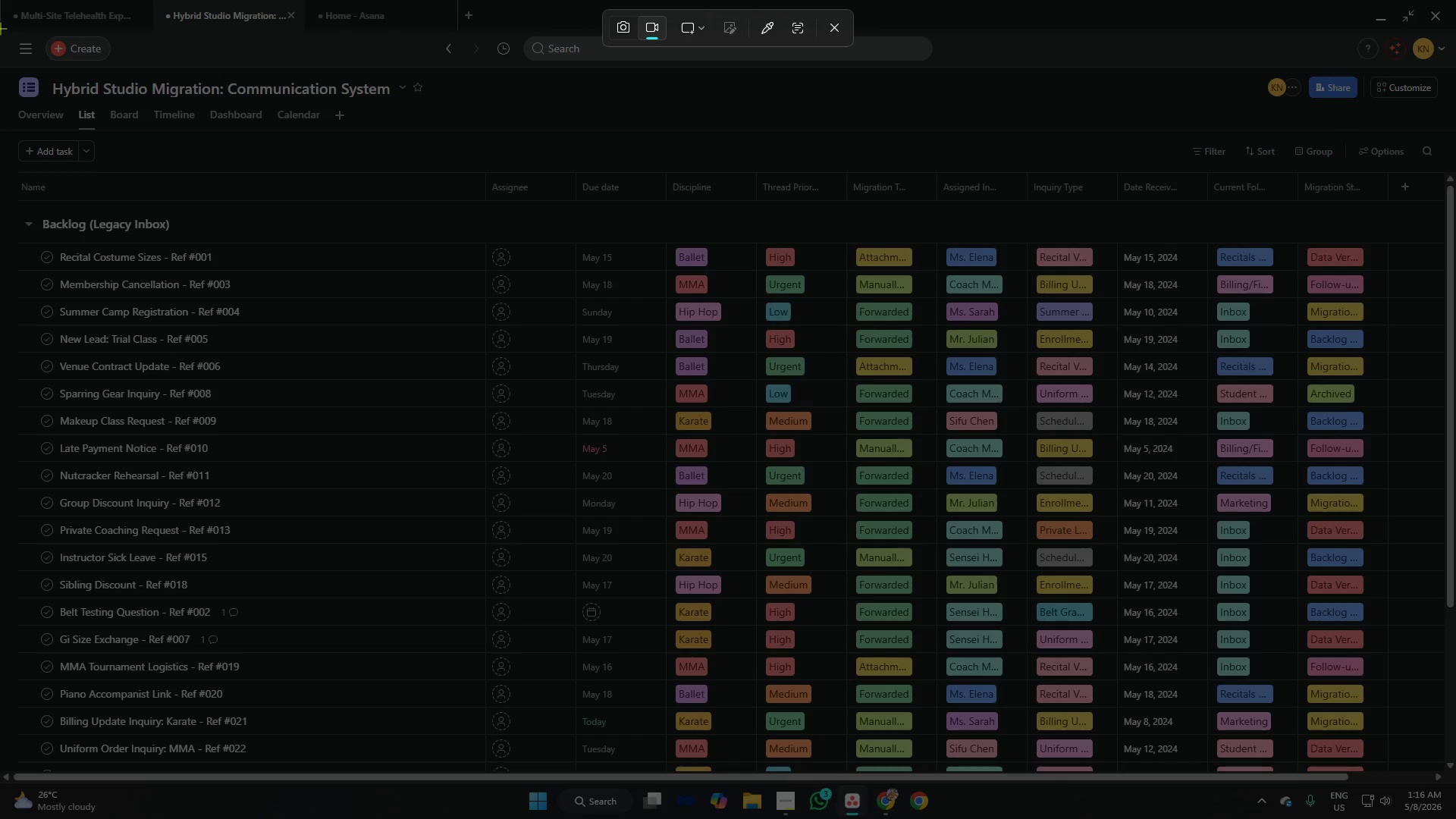 
left_click_drag(start_coordinate=[0, 28], to_coordinate=[1454, 785])
 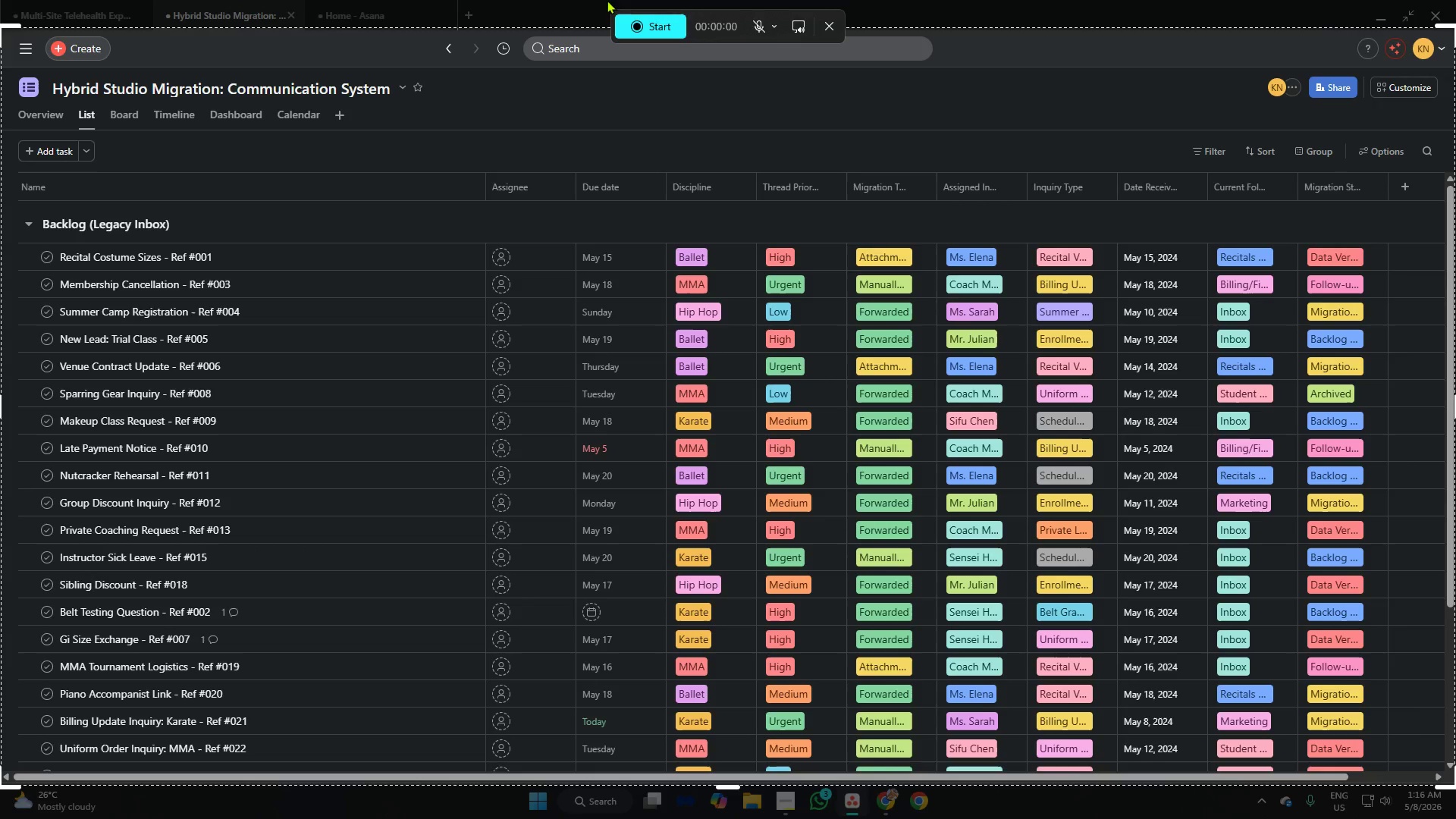 
left_click([647, 29])
 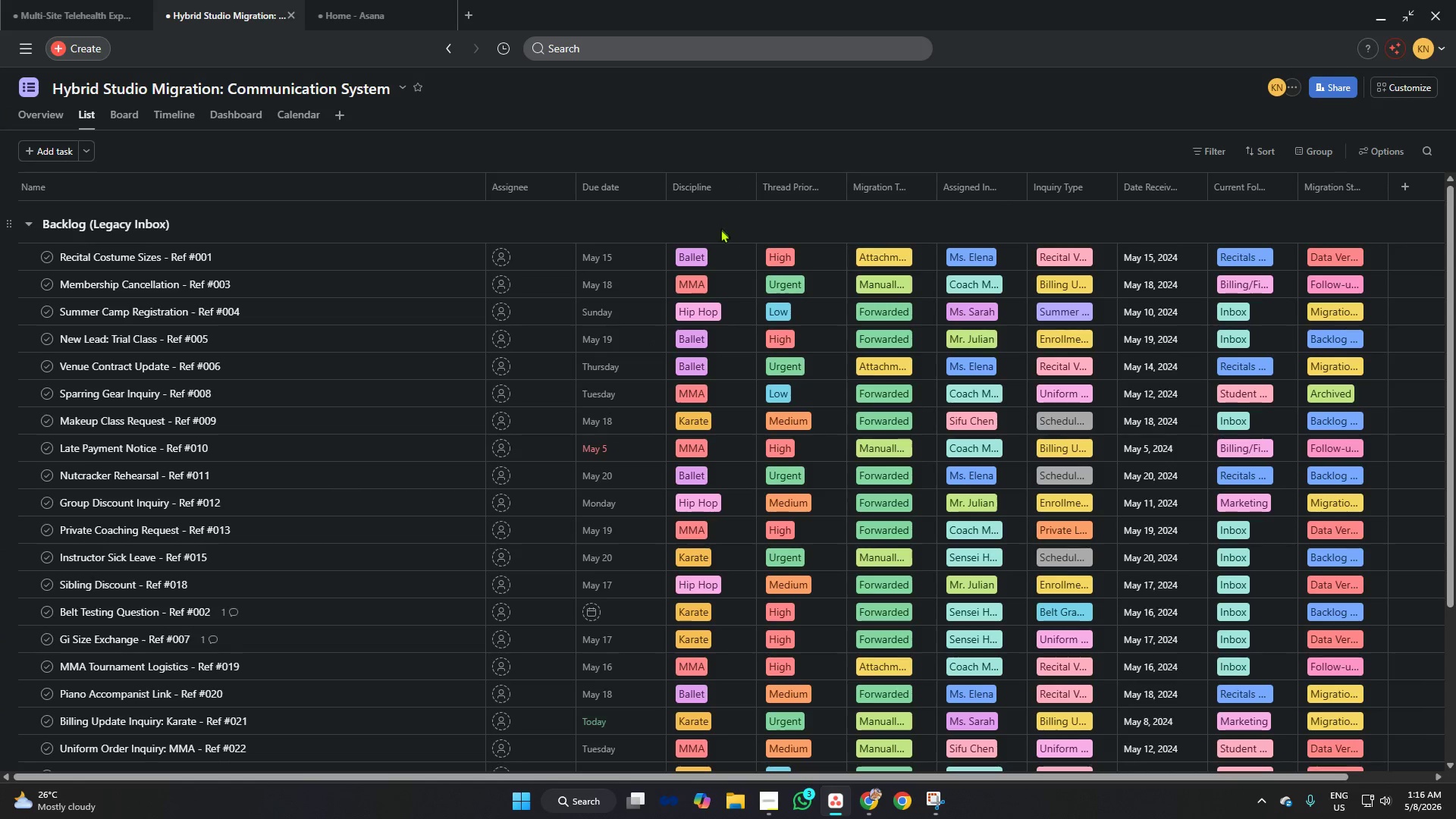 
scroll: coordinate [740, 287], scroll_direction: down, amount: 23.0
 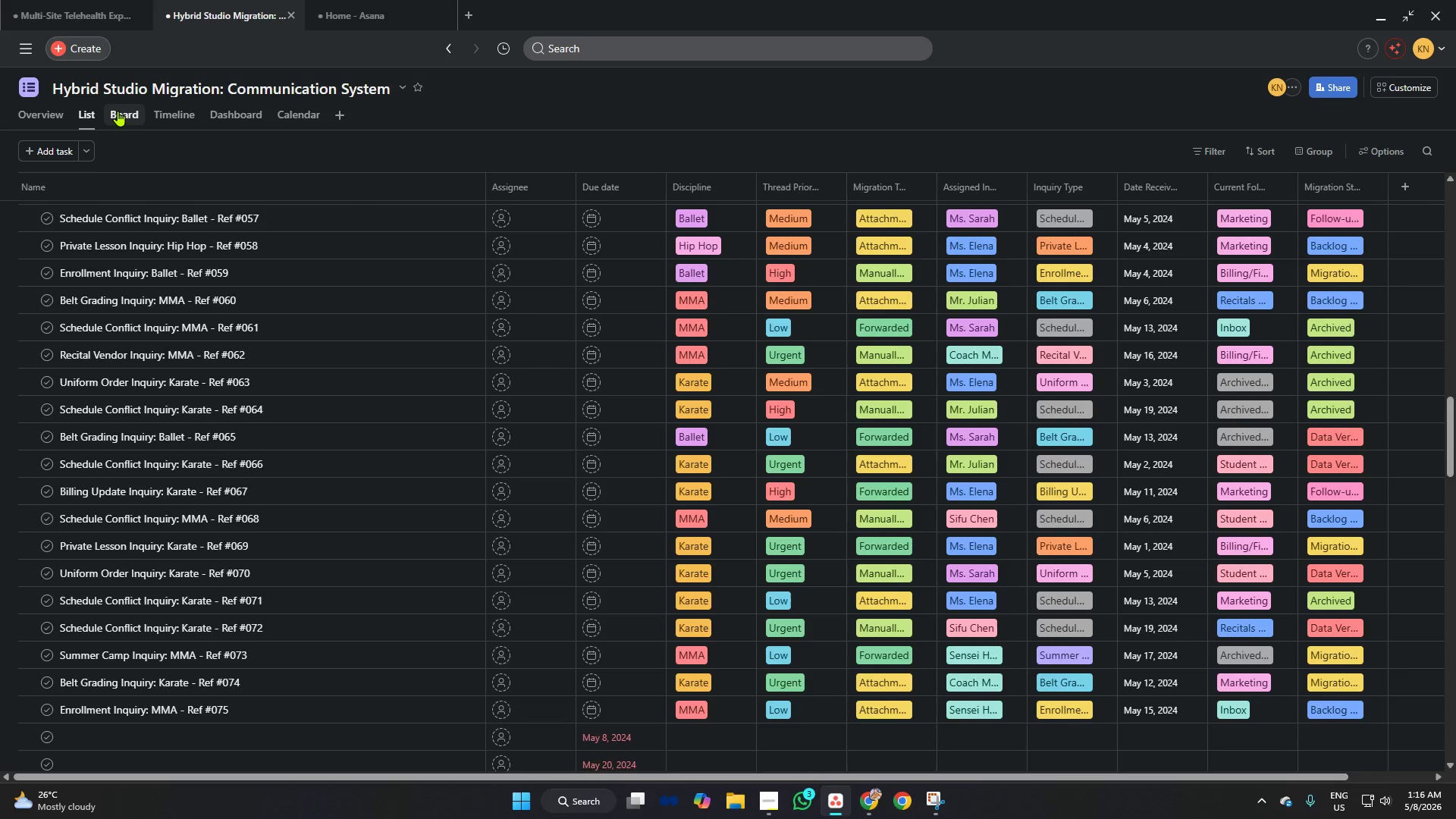 
left_click([118, 111])
 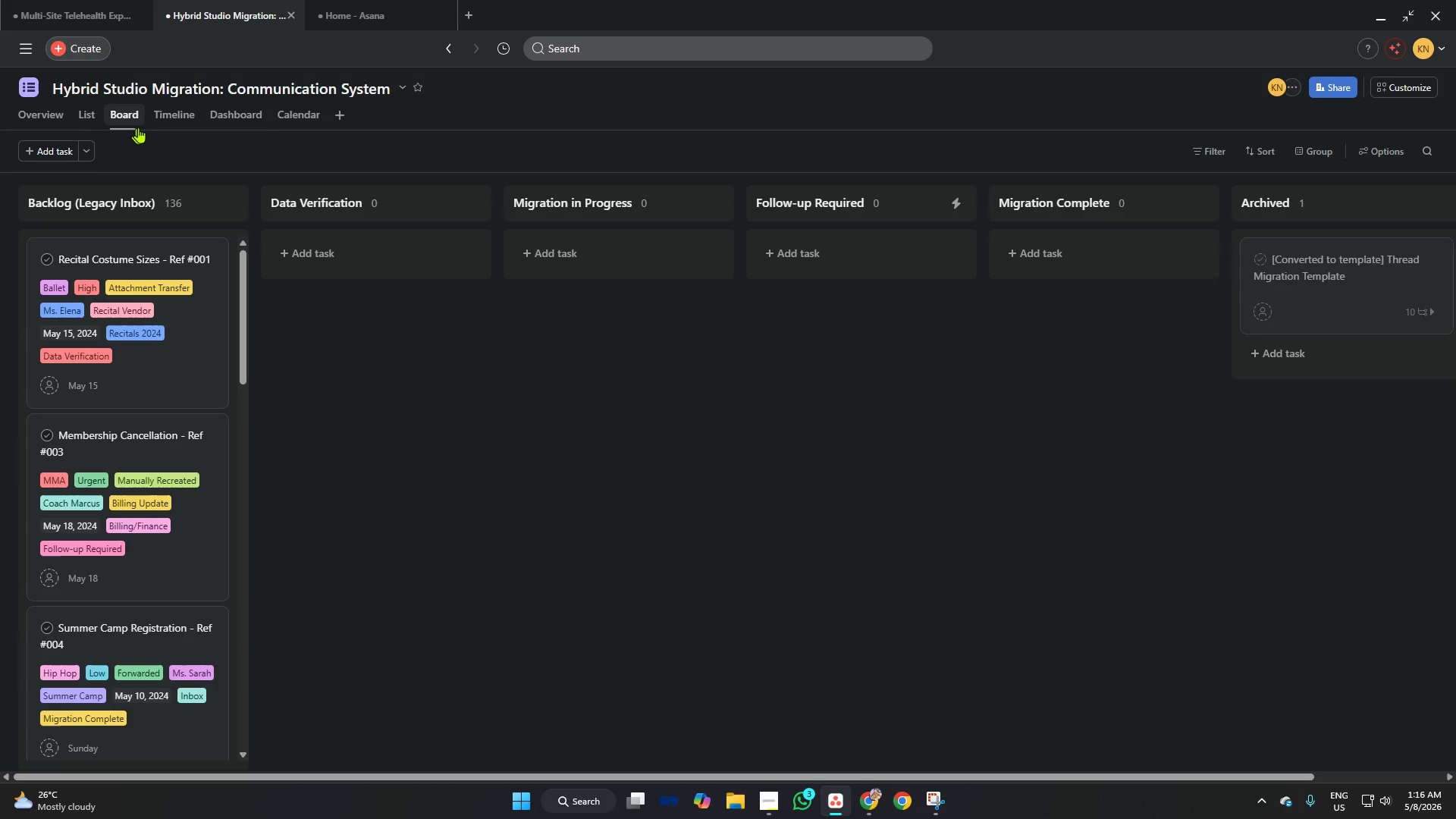 
wait(5.42)
 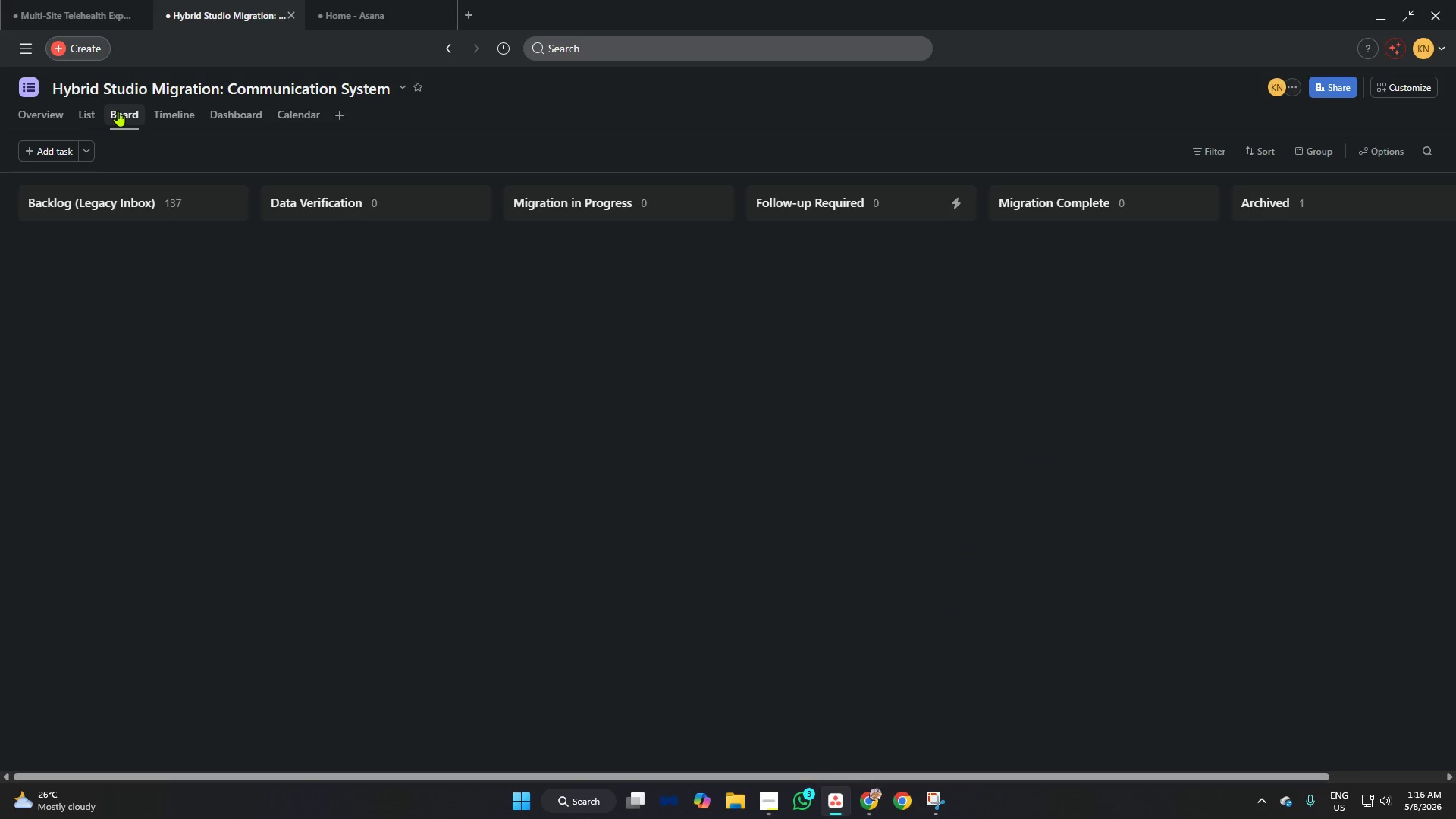 
left_click([287, 114])
 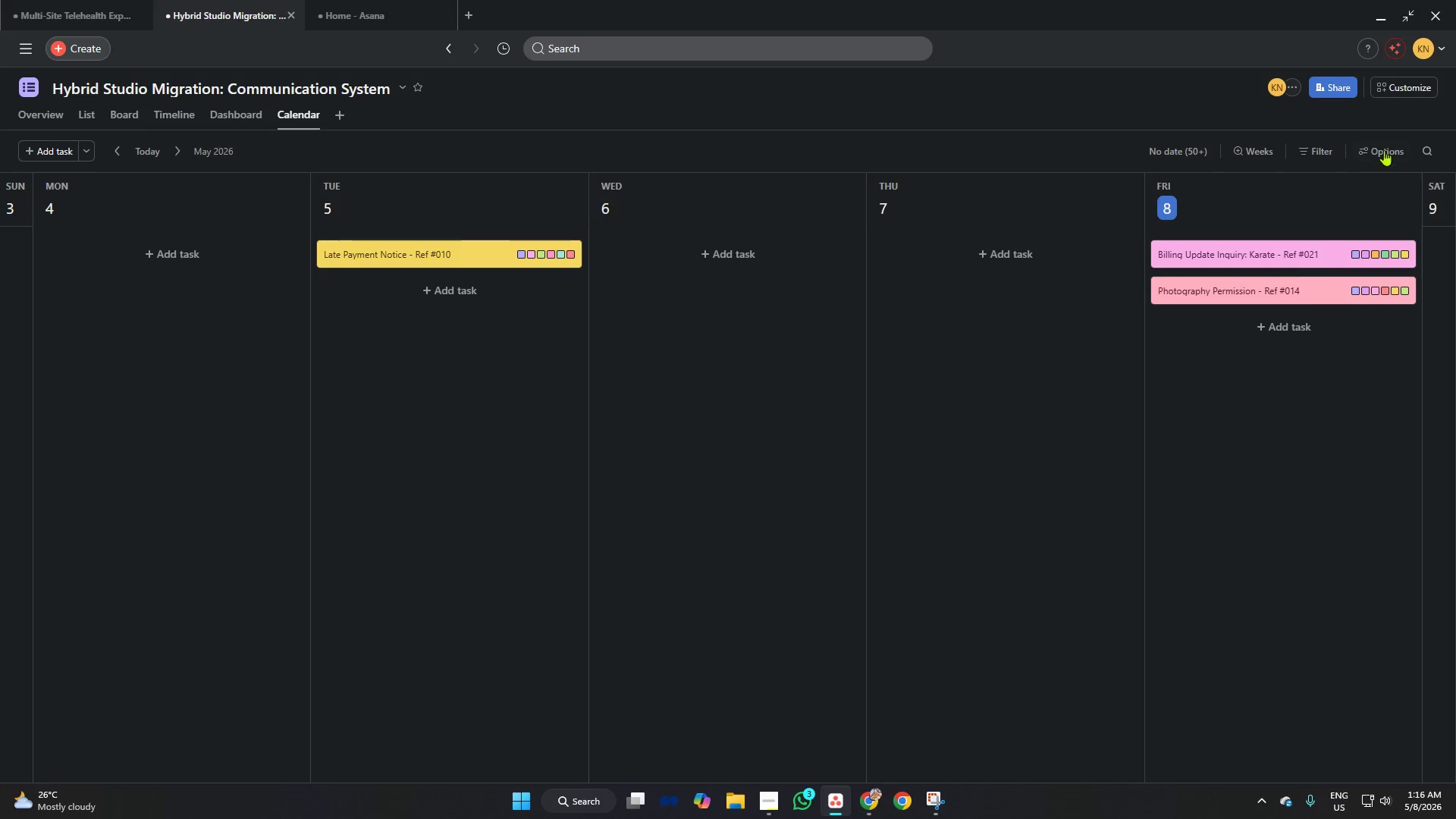 
mouse_move([1267, 169])
 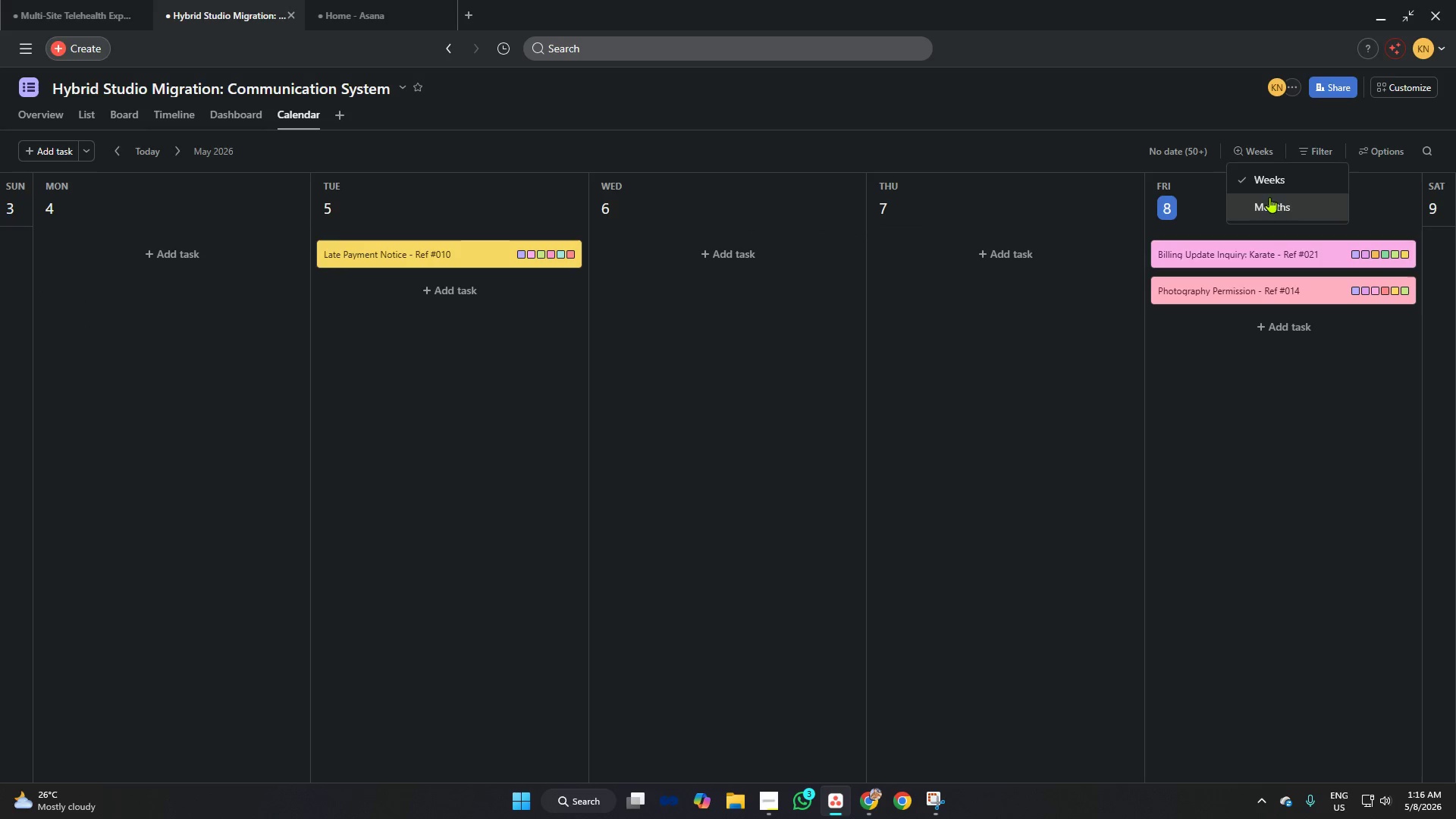 
left_click([1269, 197])
 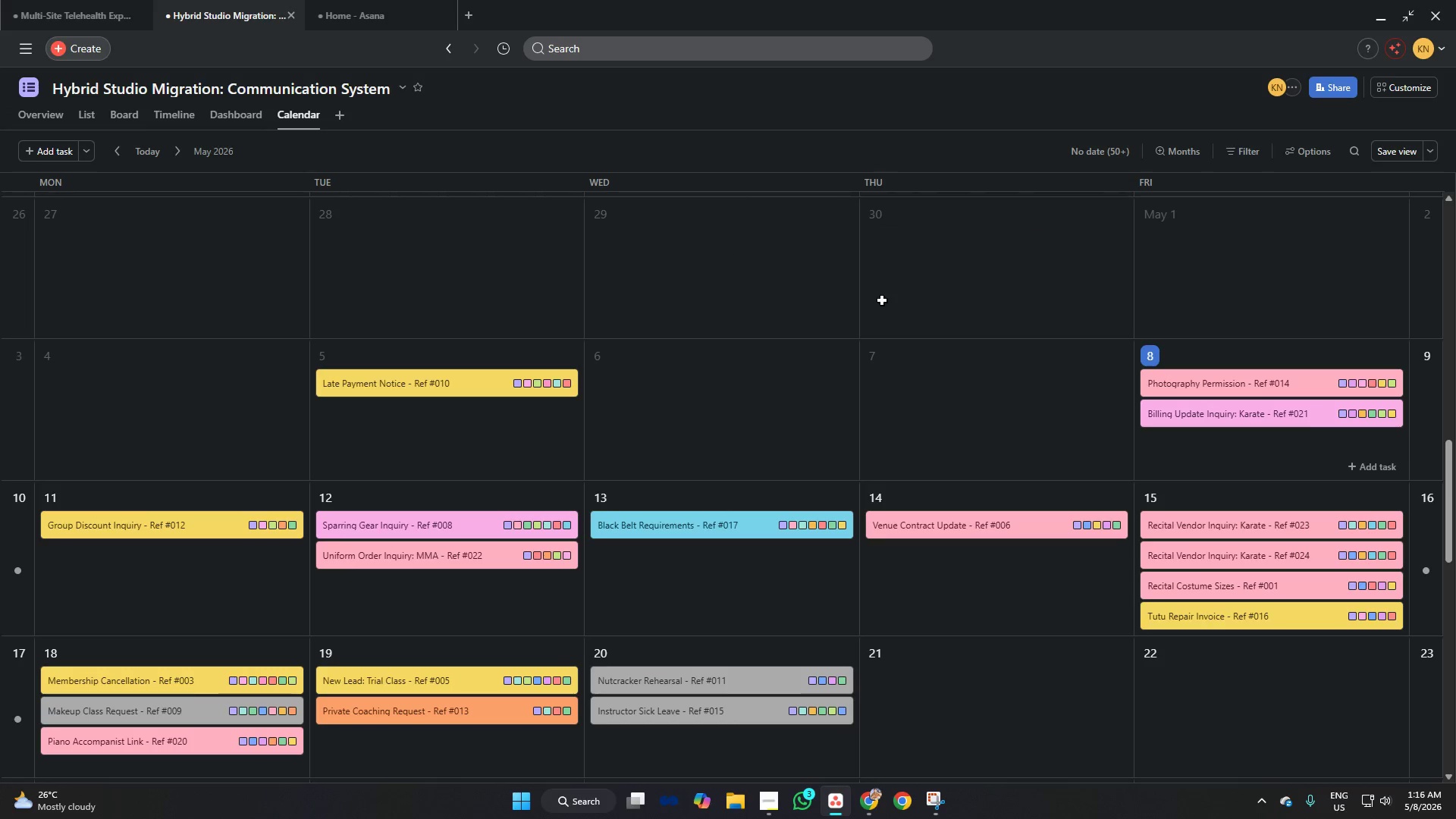 
scroll: coordinate [889, 300], scroll_direction: down, amount: 1.0
 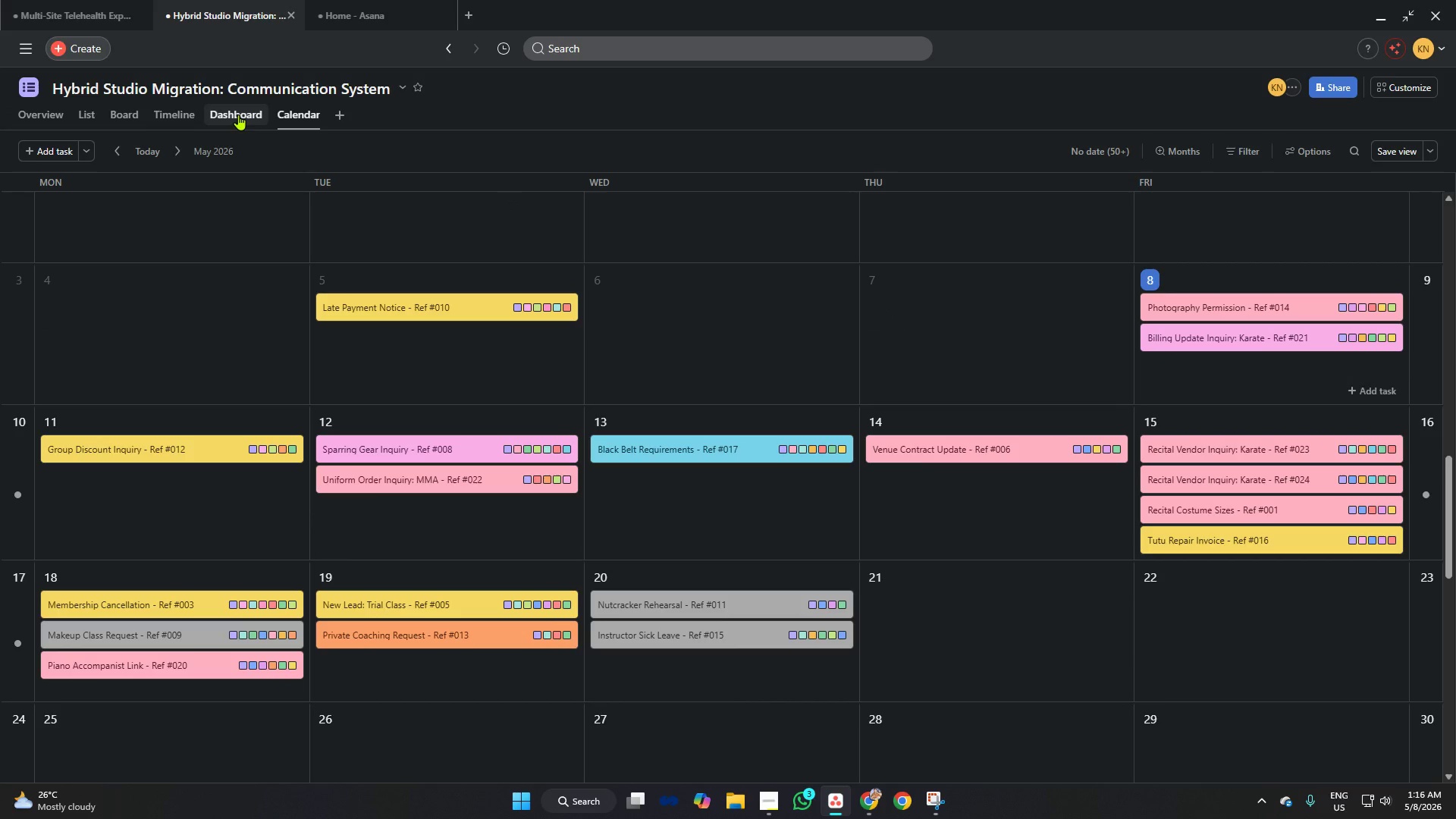 
left_click([238, 115])
 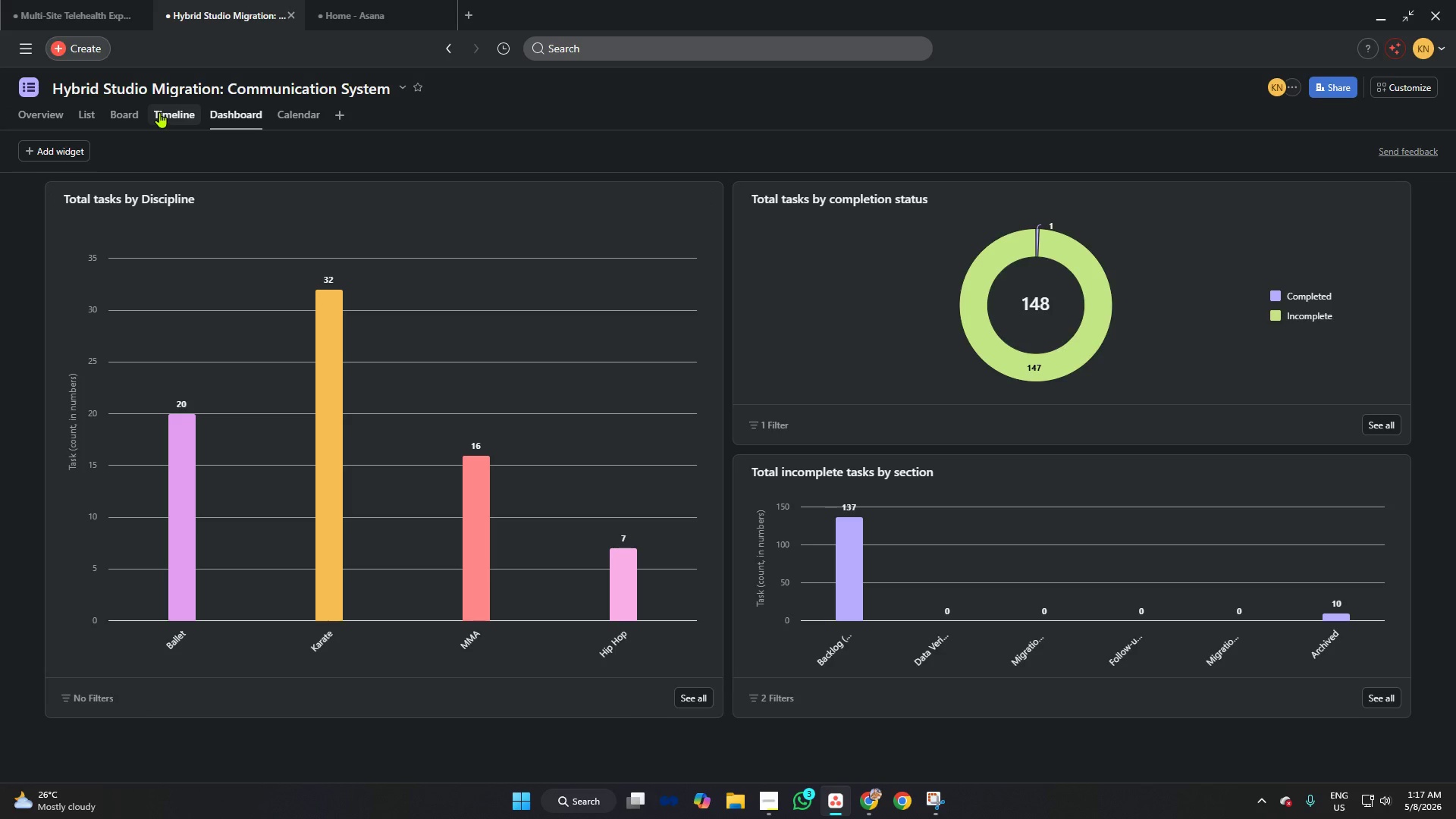 
wait(6.36)
 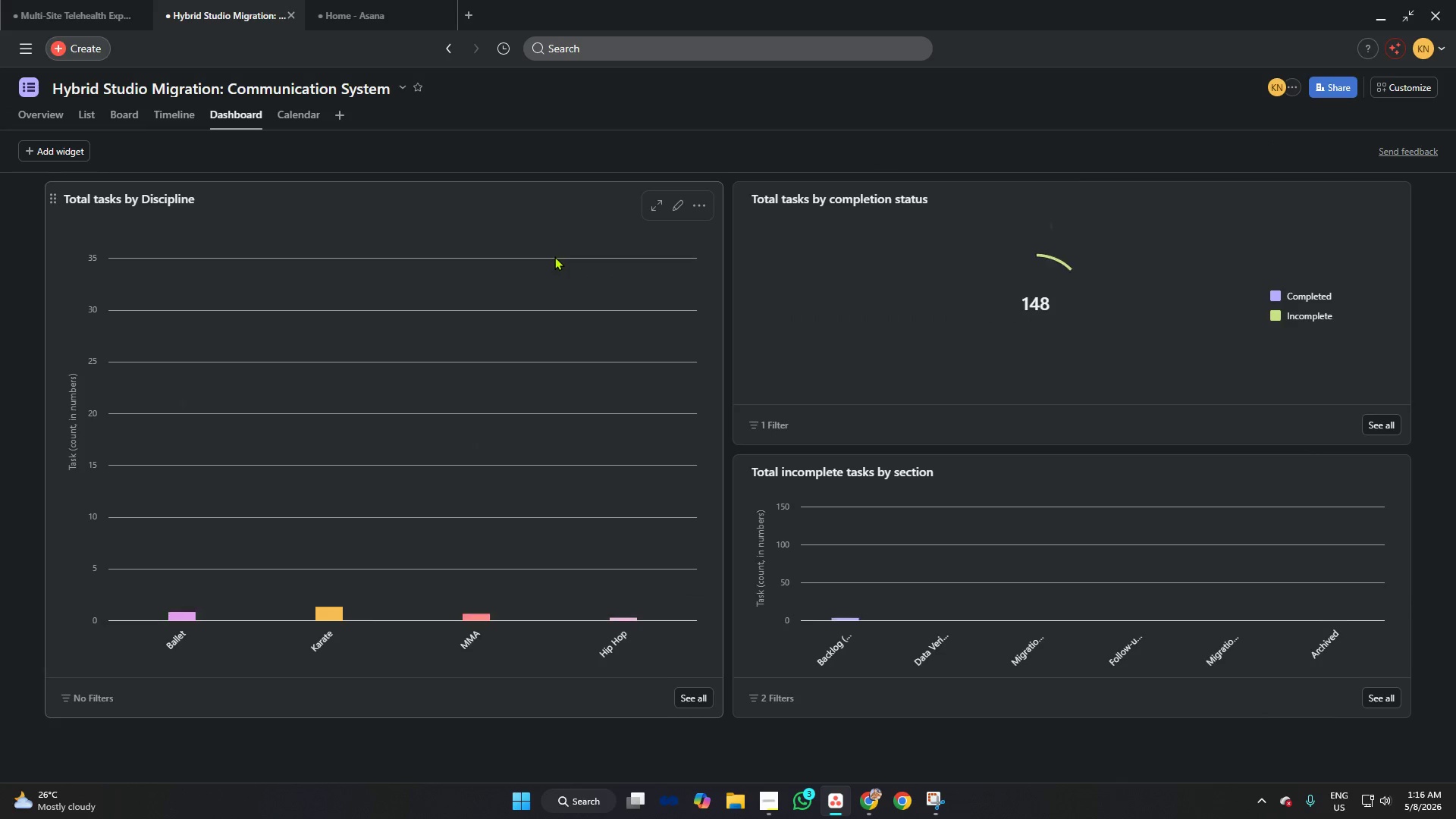 
left_click([122, 113])
 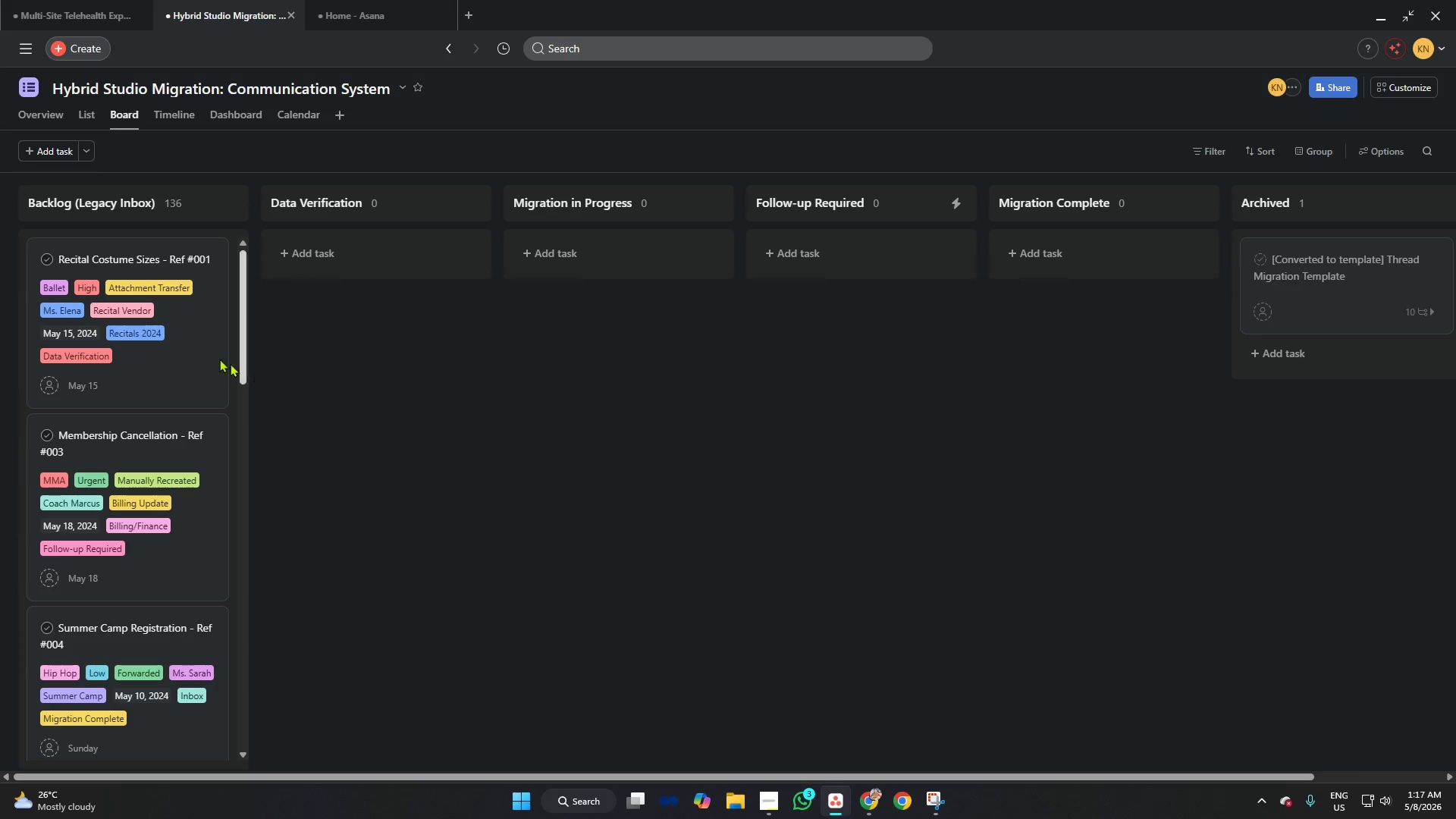 
scroll: coordinate [184, 350], scroll_direction: down, amount: 2.0
 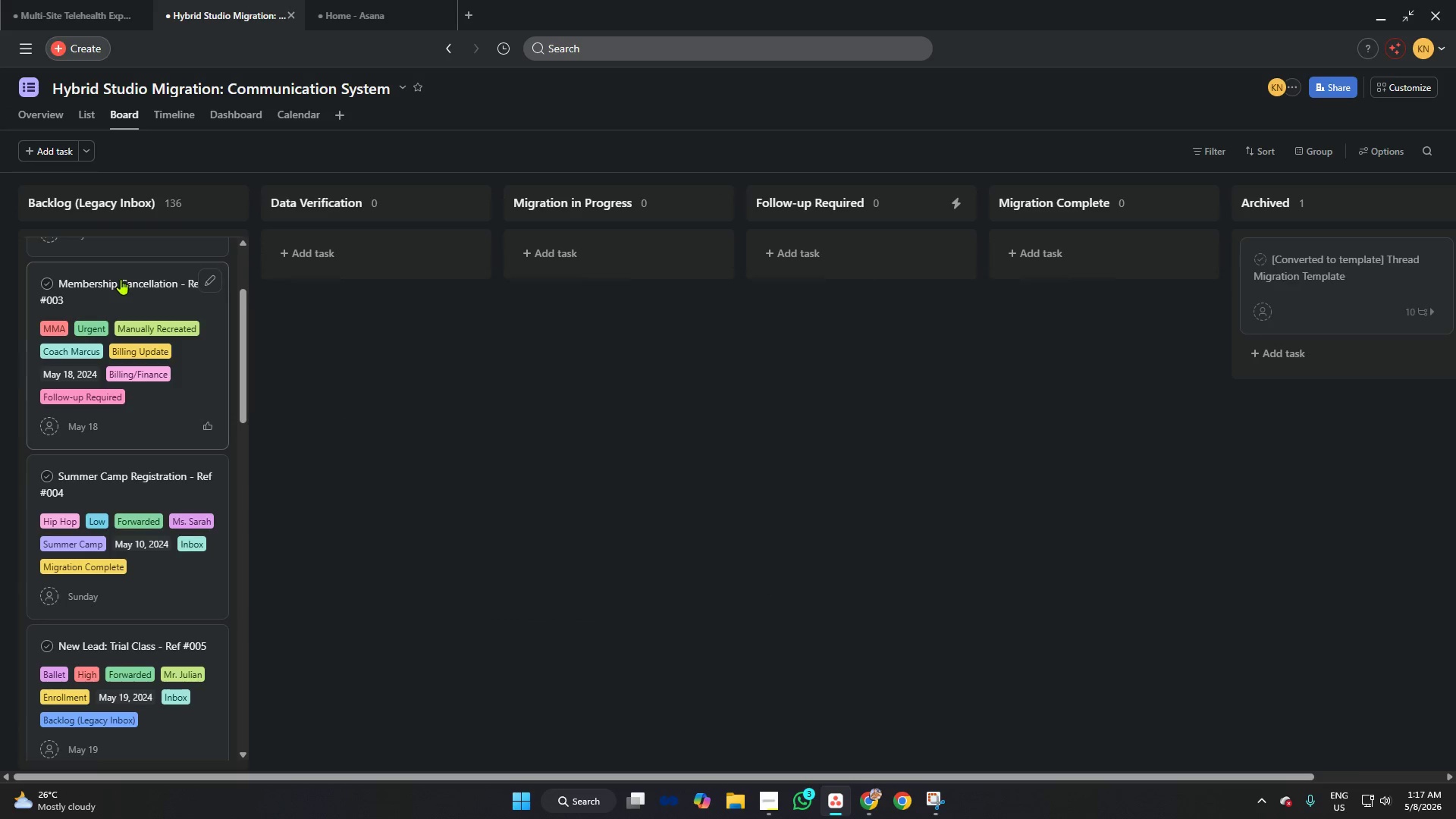 
left_click_drag(start_coordinate=[121, 279], to_coordinate=[838, 253])
 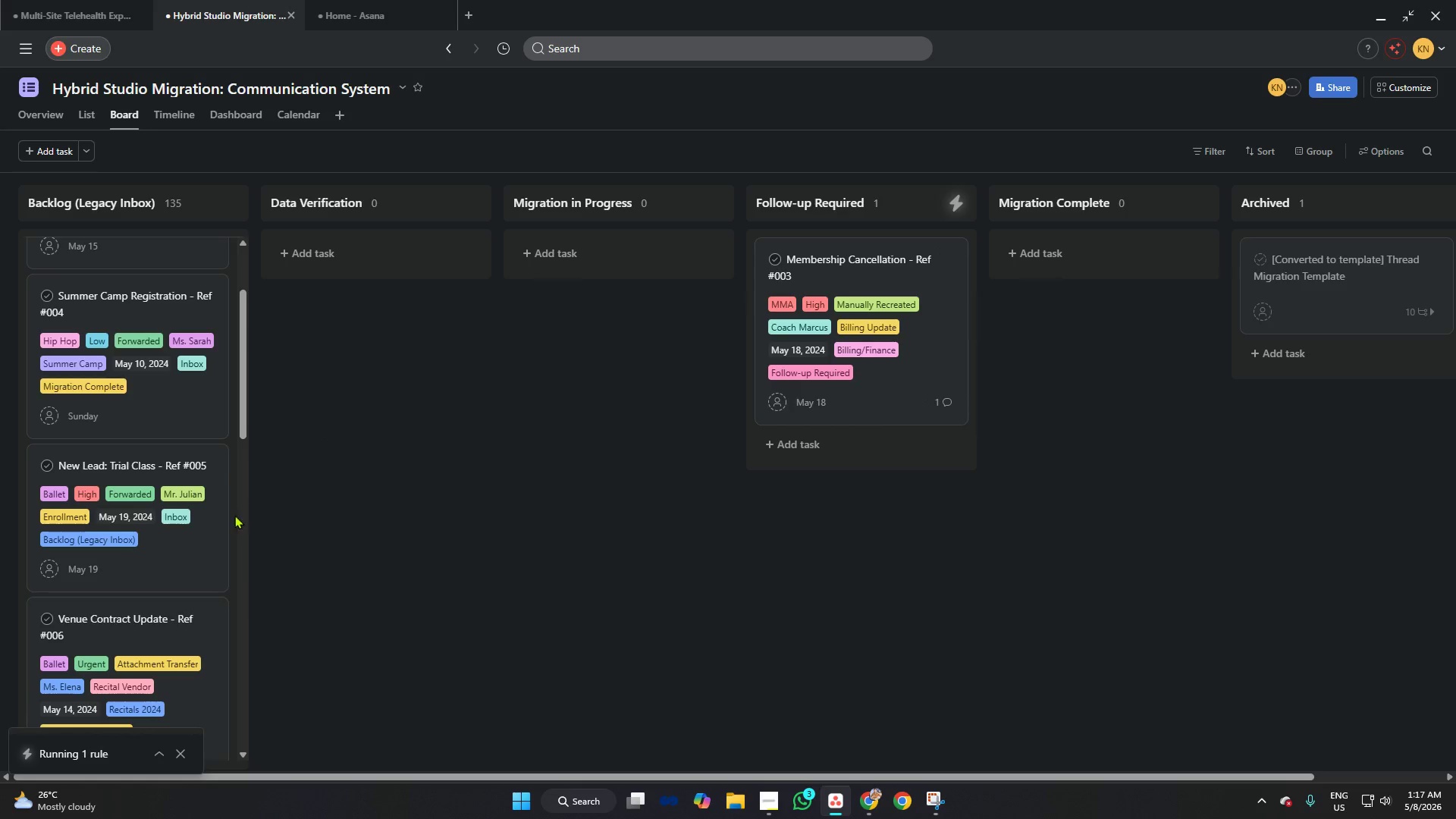 
left_click_drag(start_coordinate=[139, 401], to_coordinate=[889, 370])
 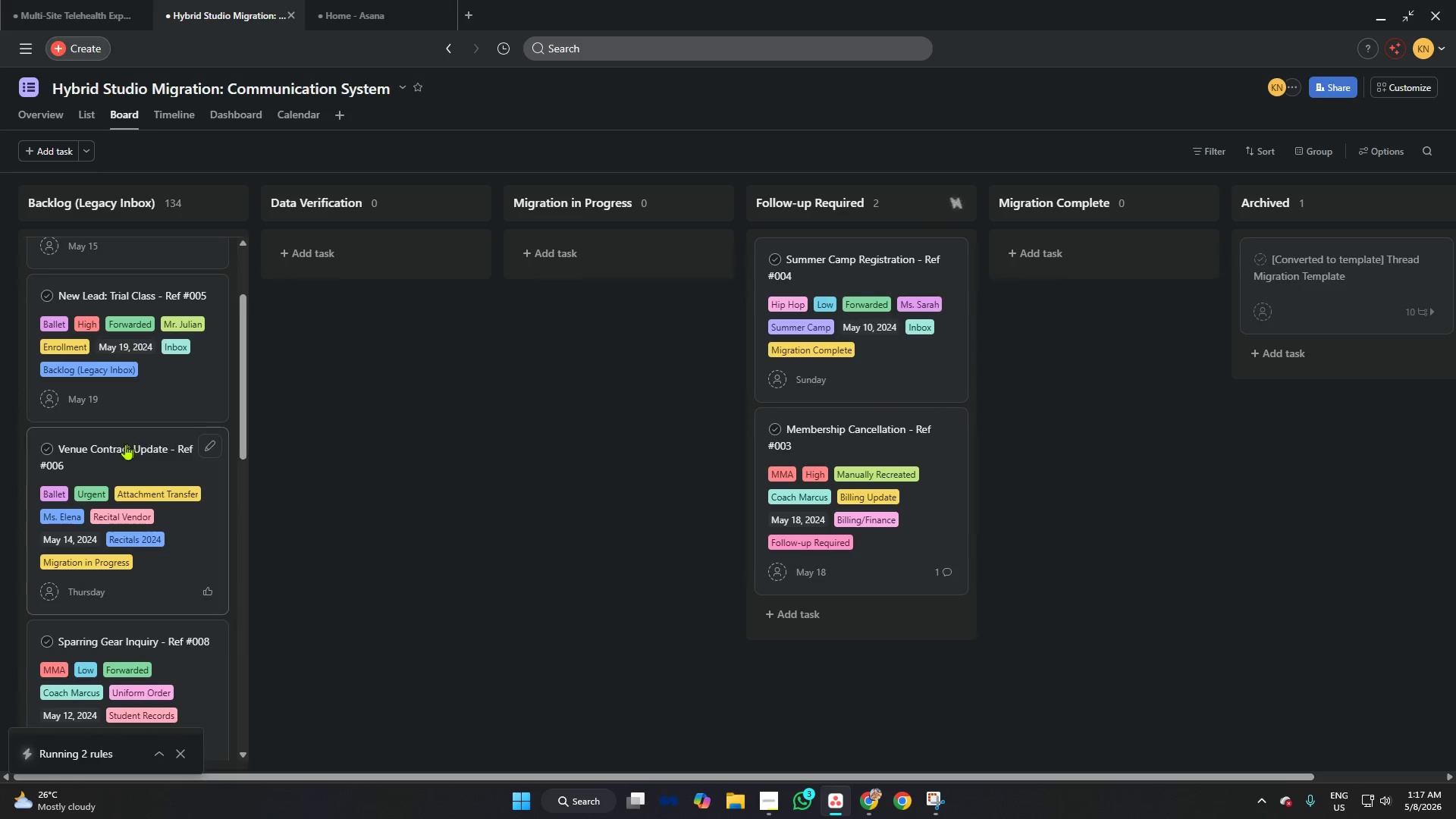 
left_click_drag(start_coordinate=[124, 446], to_coordinate=[887, 278])
 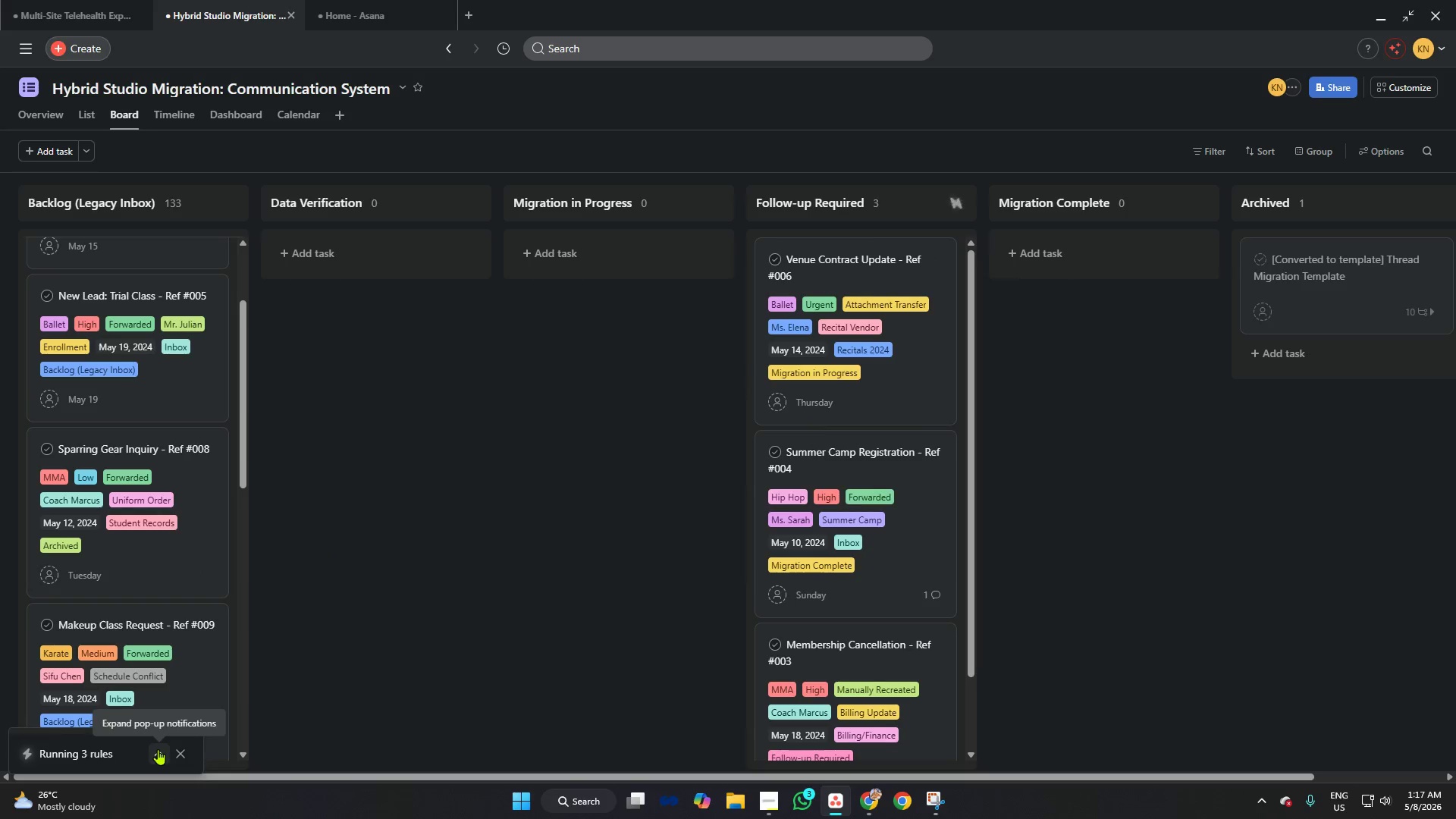 
left_click([158, 749])
 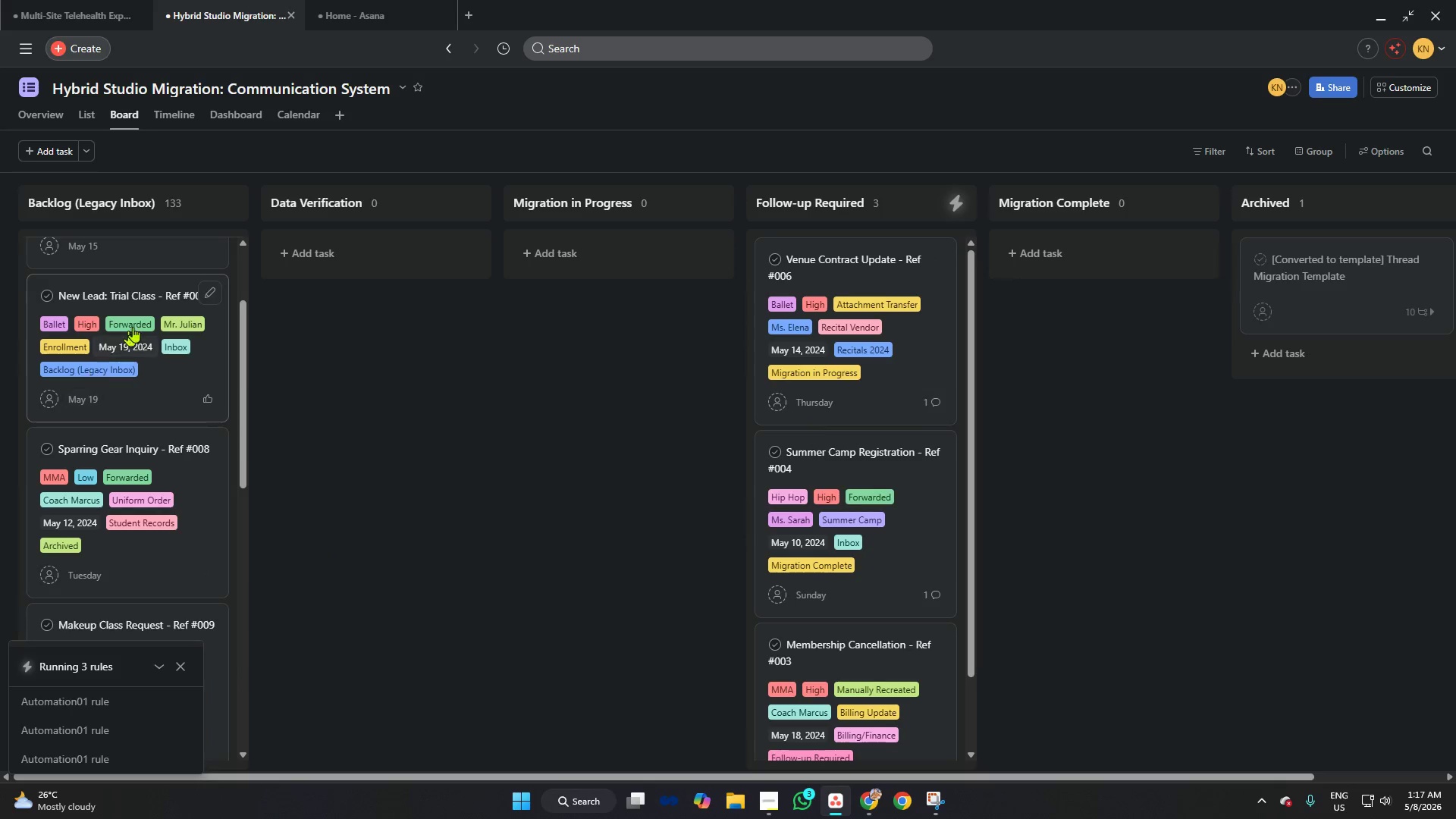 
left_click_drag(start_coordinate=[110, 452], to_coordinate=[839, 268])
 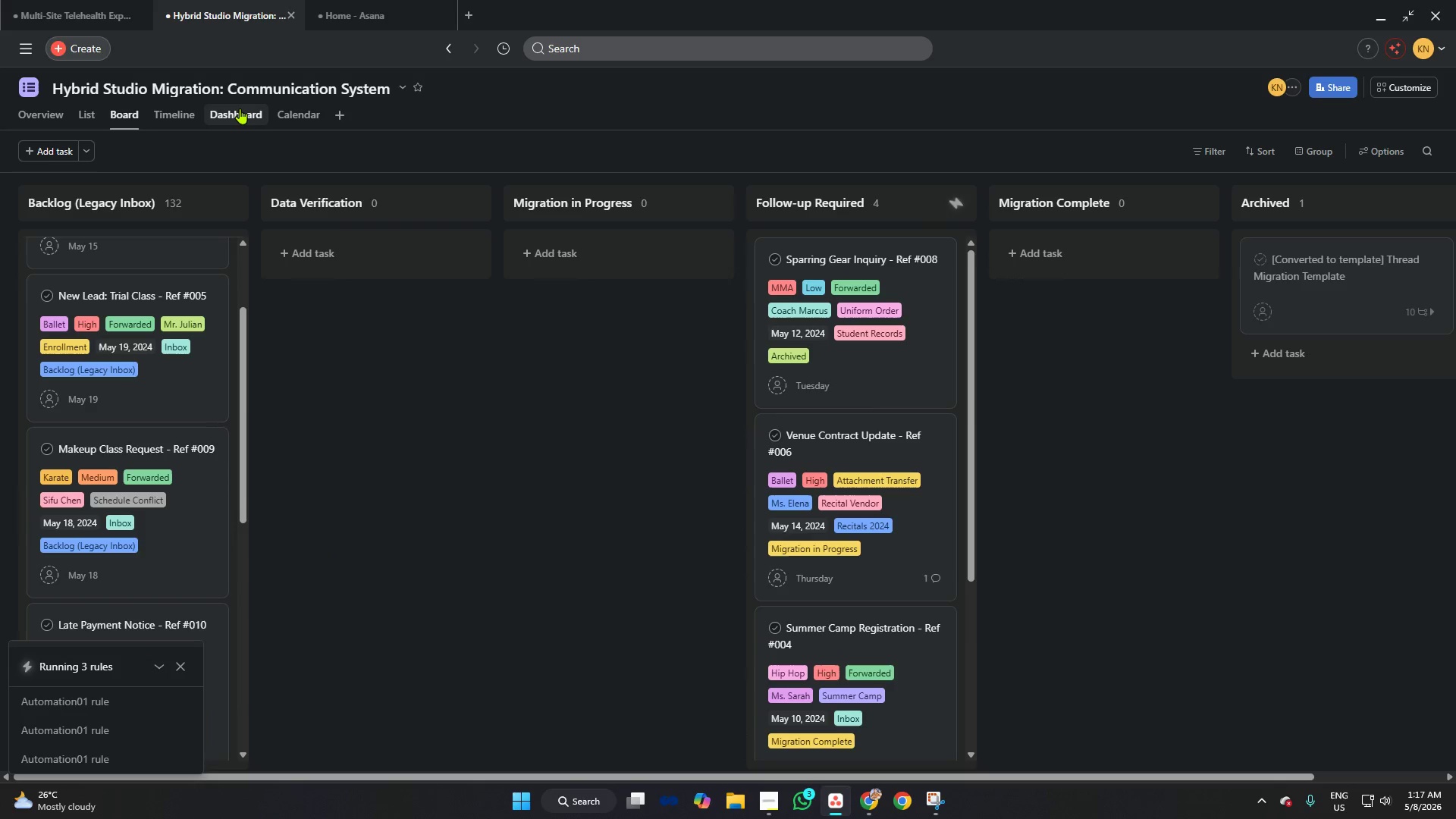 
left_click([240, 108])
 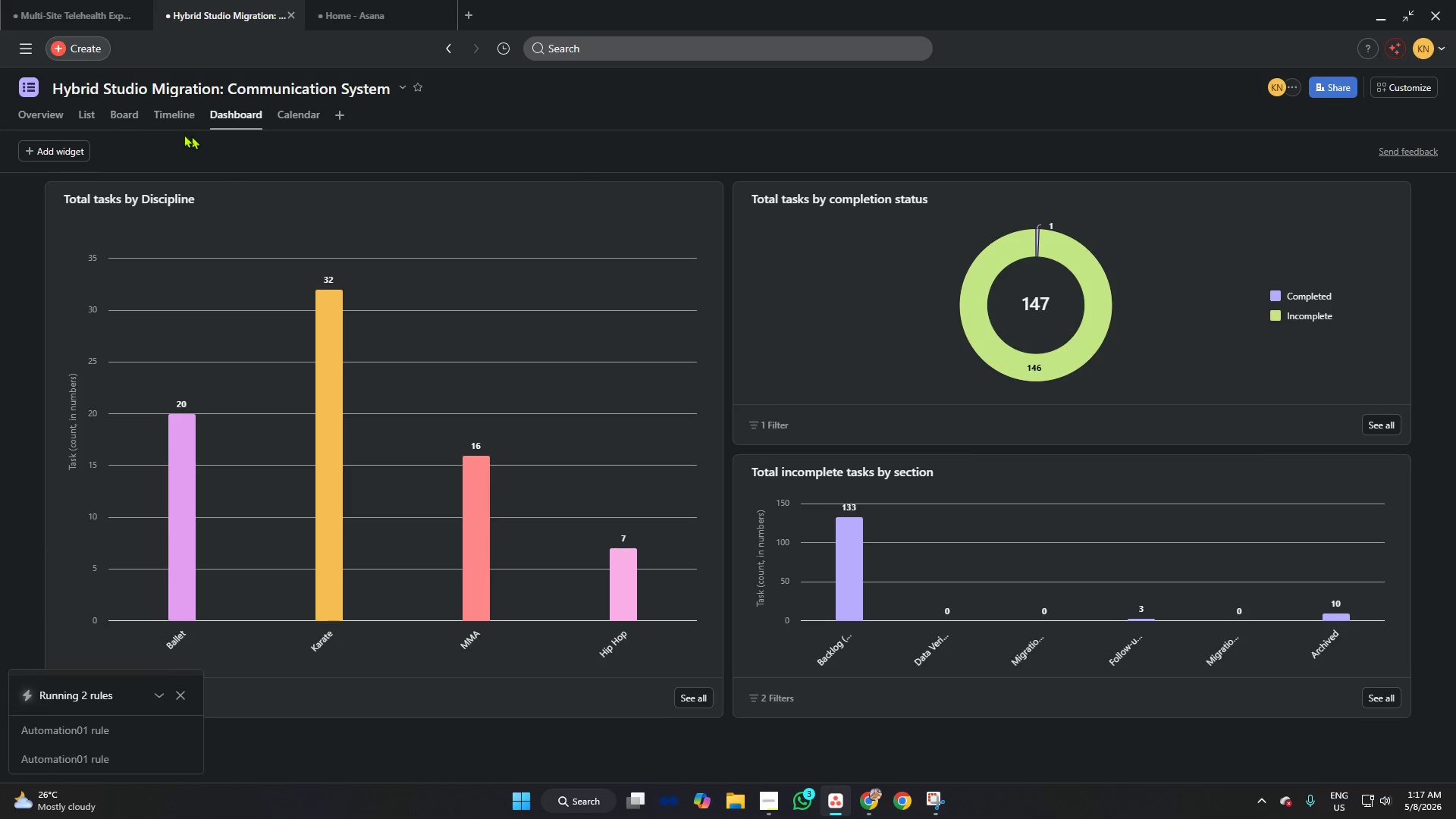 
wait(5.25)
 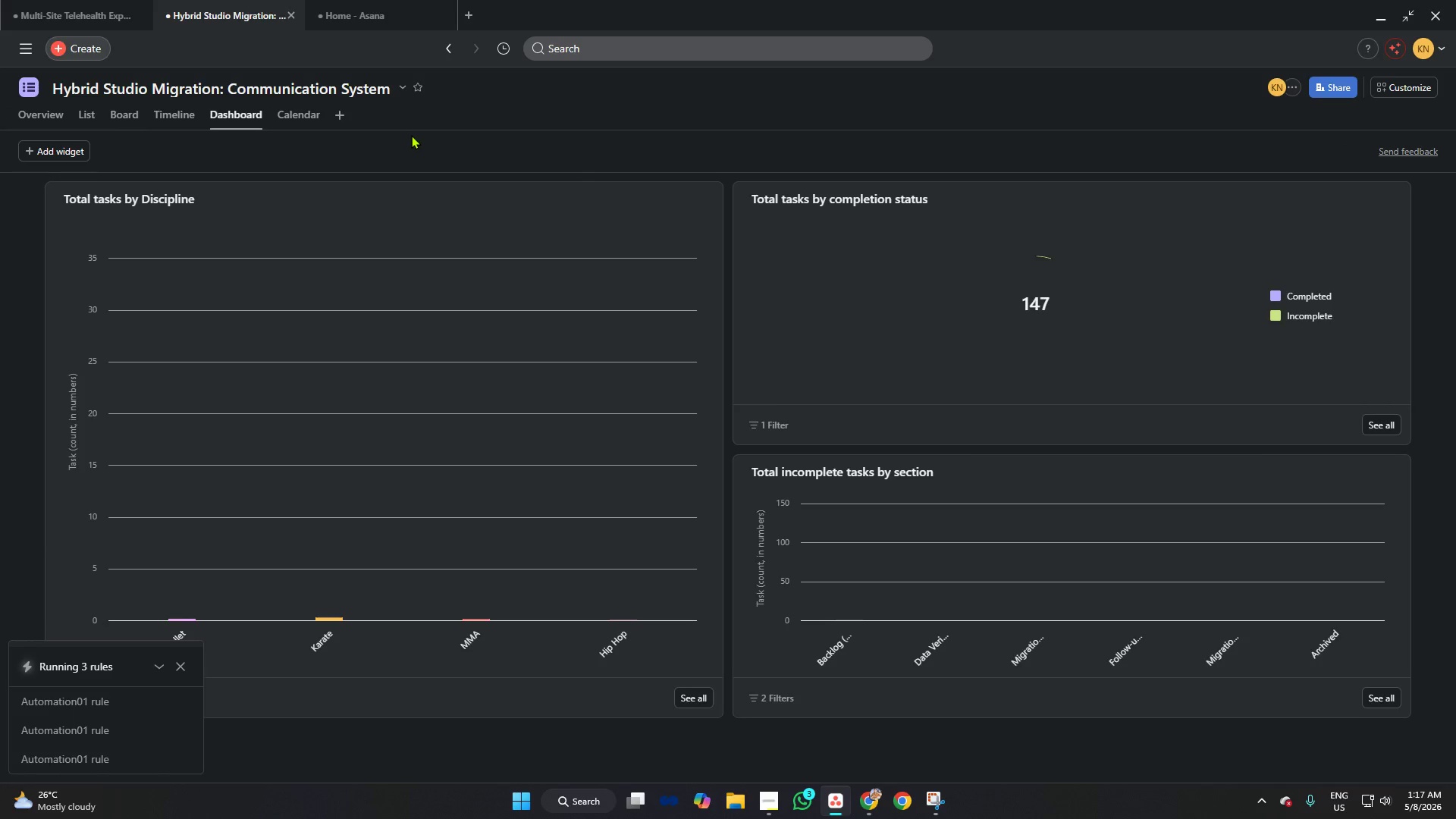 
left_click([186, 115])
 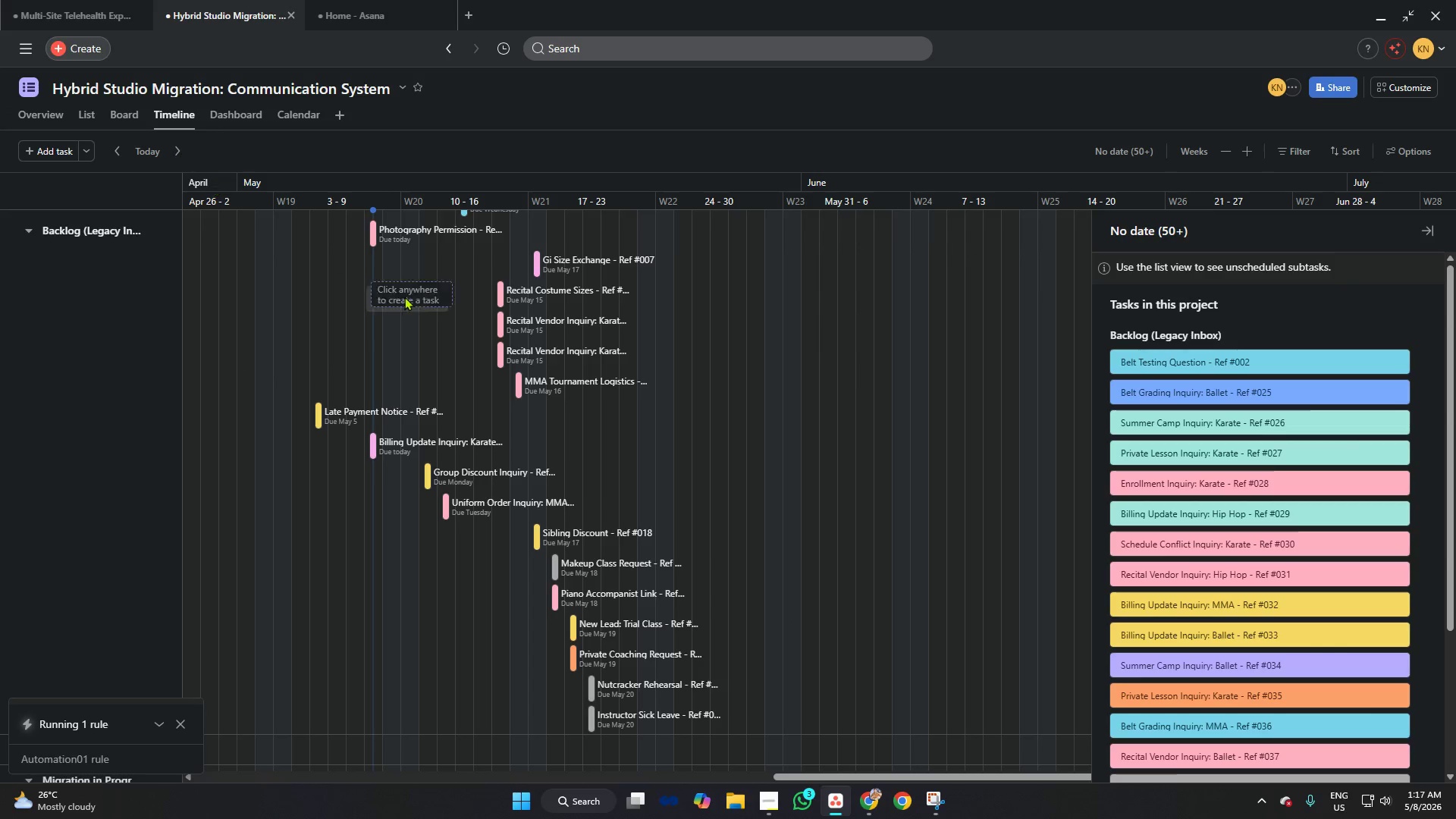 
scroll: coordinate [573, 363], scroll_direction: down, amount: 2.0
 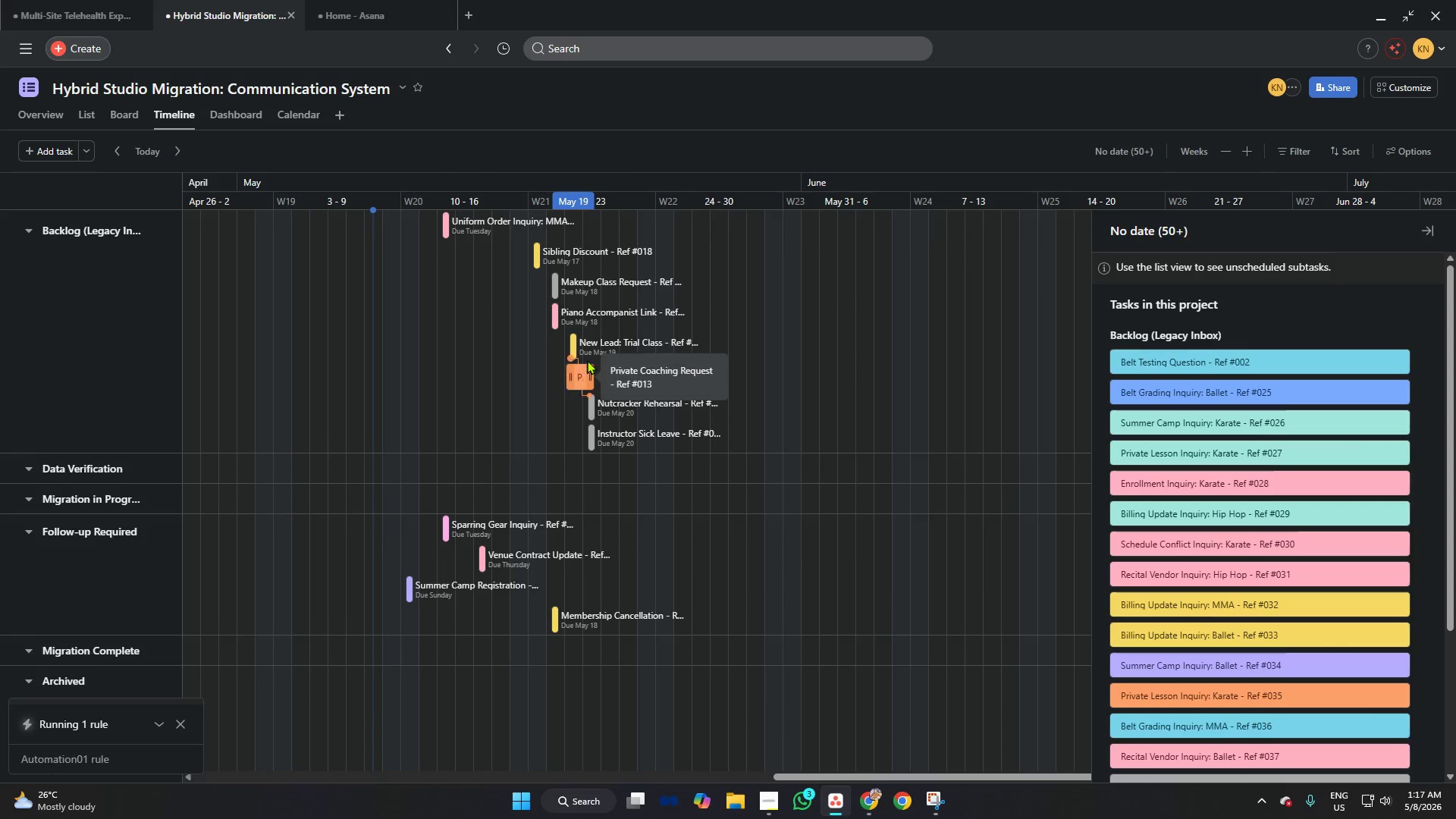 
scroll: coordinate [607, 361], scroll_direction: up, amount: 9.0
 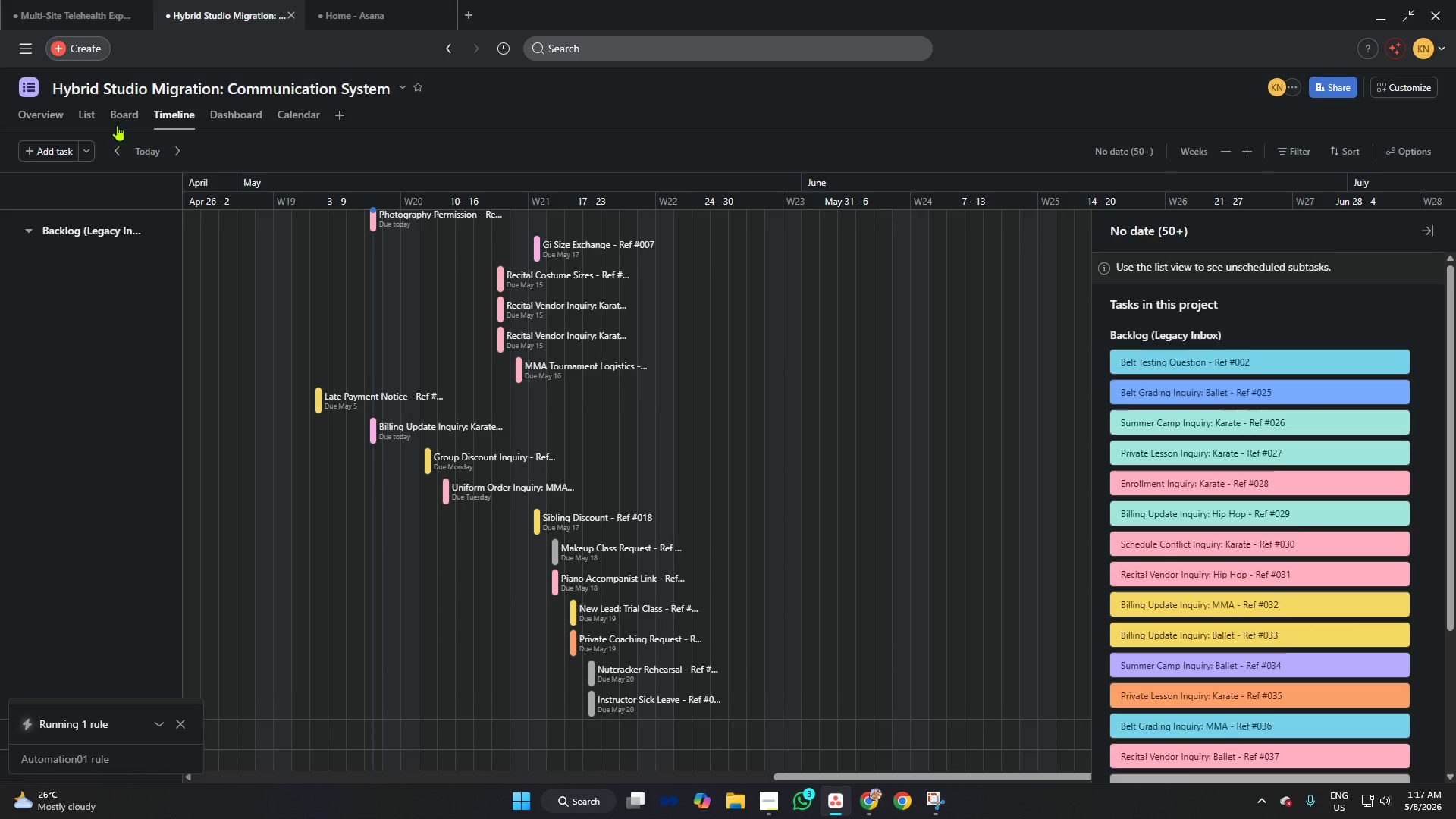 
left_click([118, 121])
 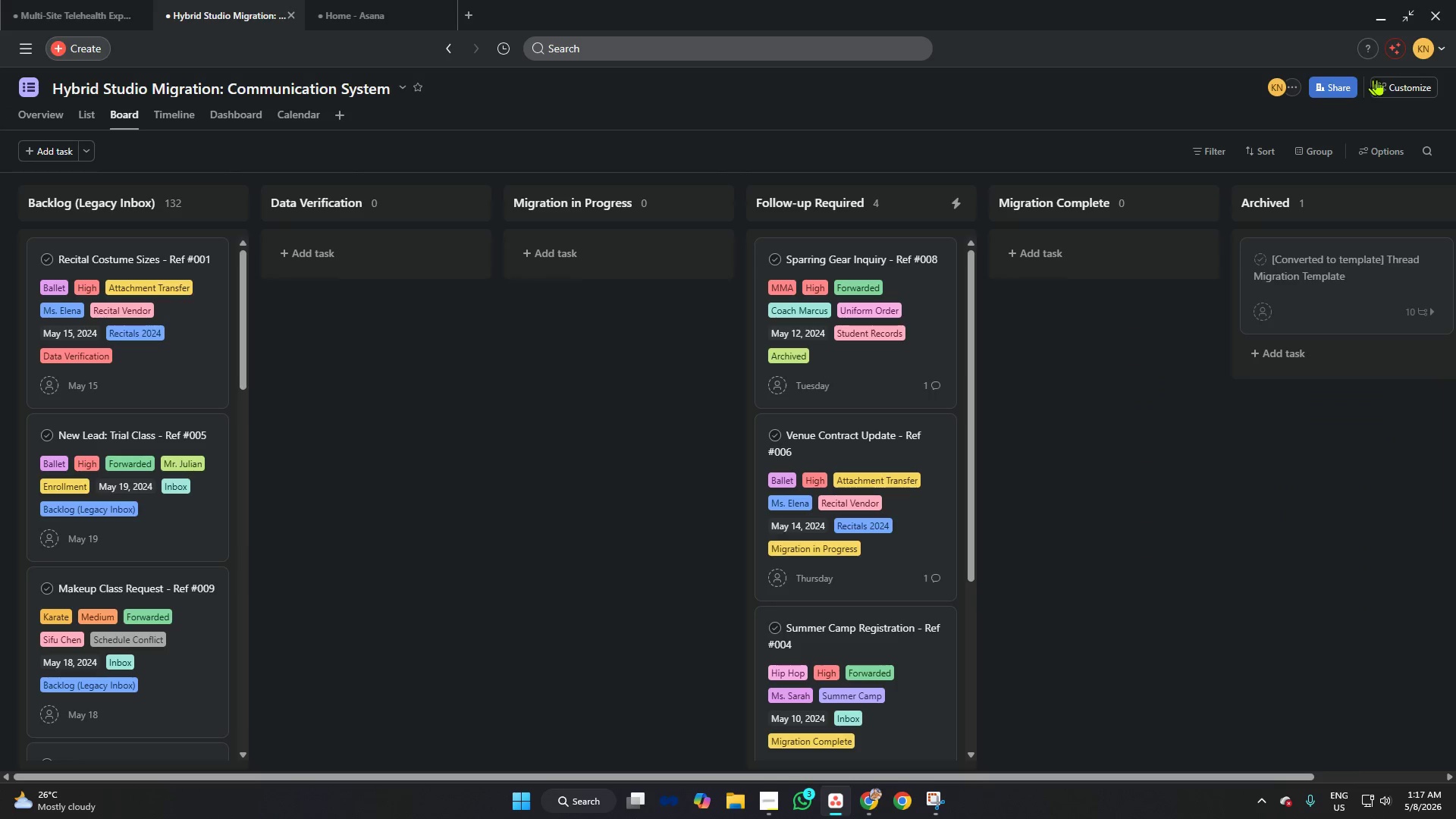 
left_click([1389, 85])
 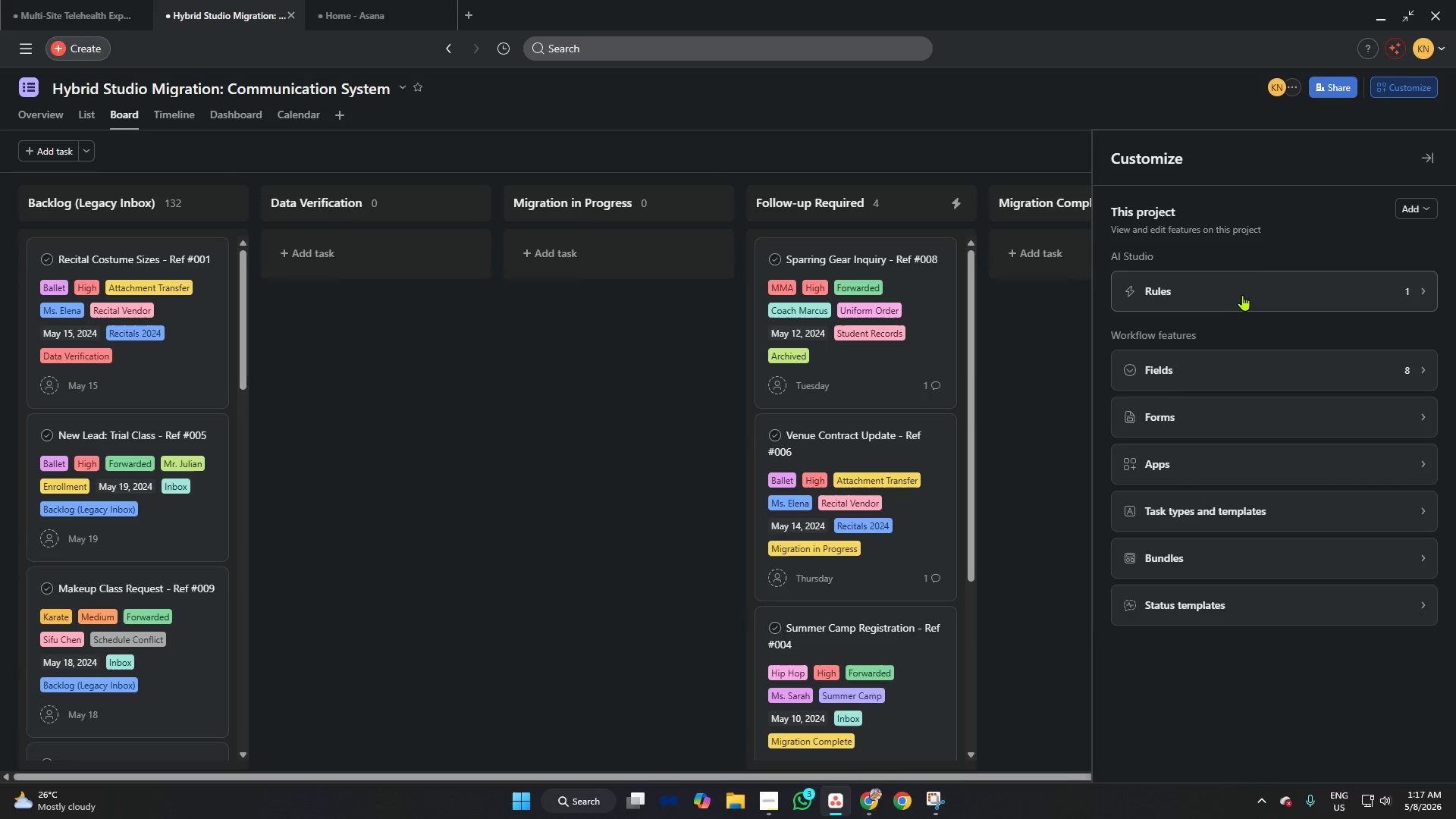 
left_click([1247, 290])
 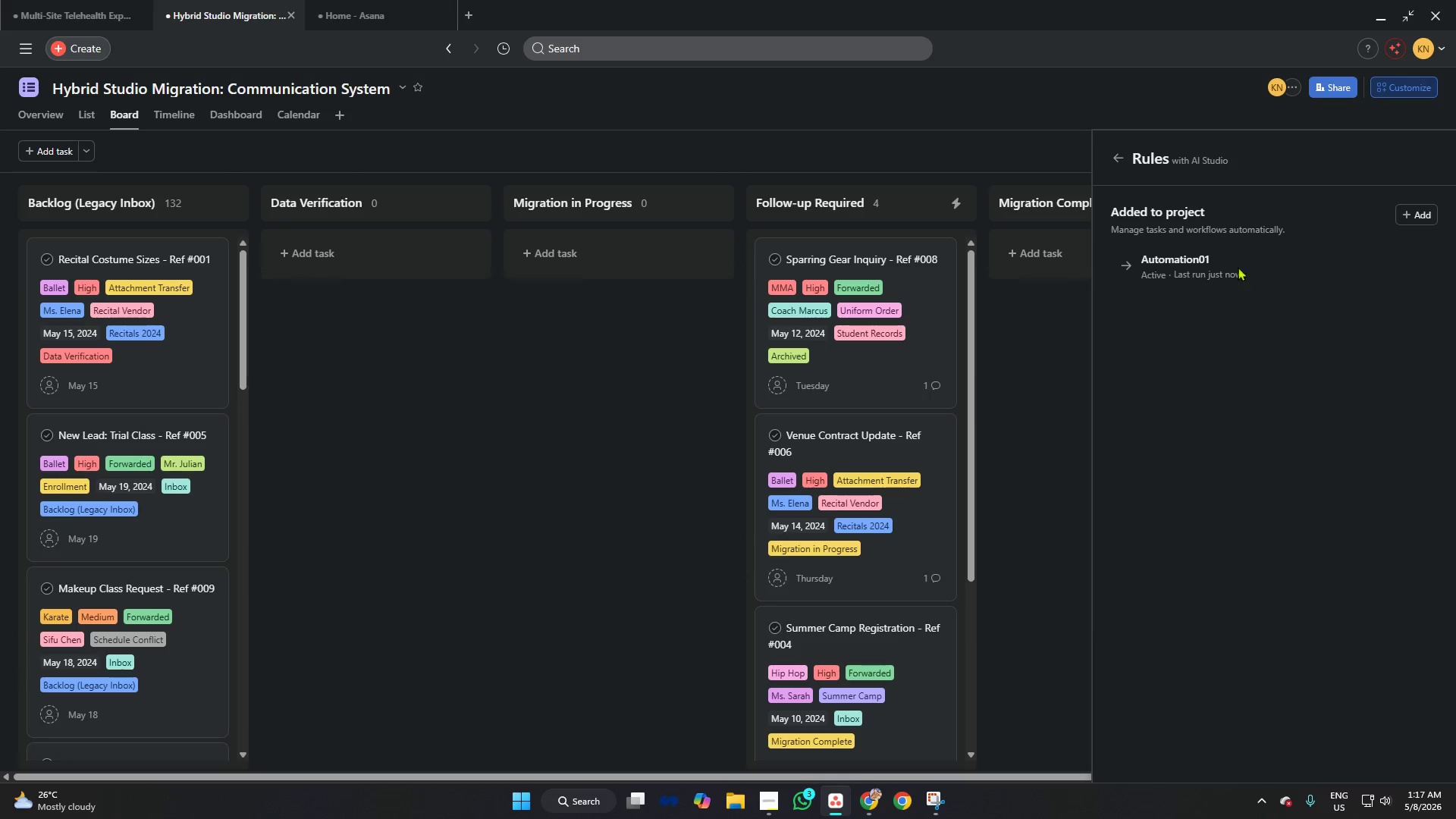 
left_click([1238, 267])
 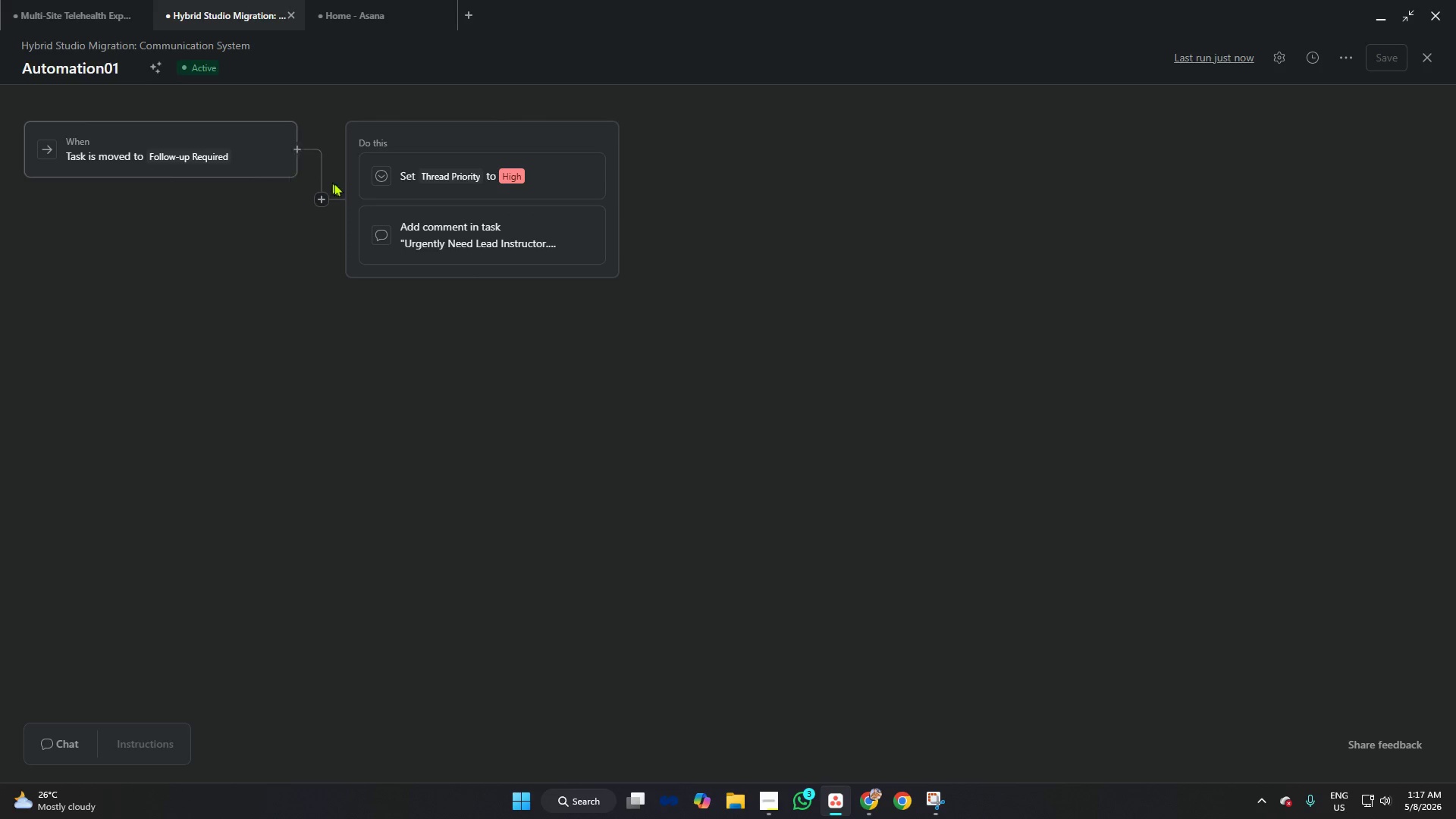 
wait(5.1)
 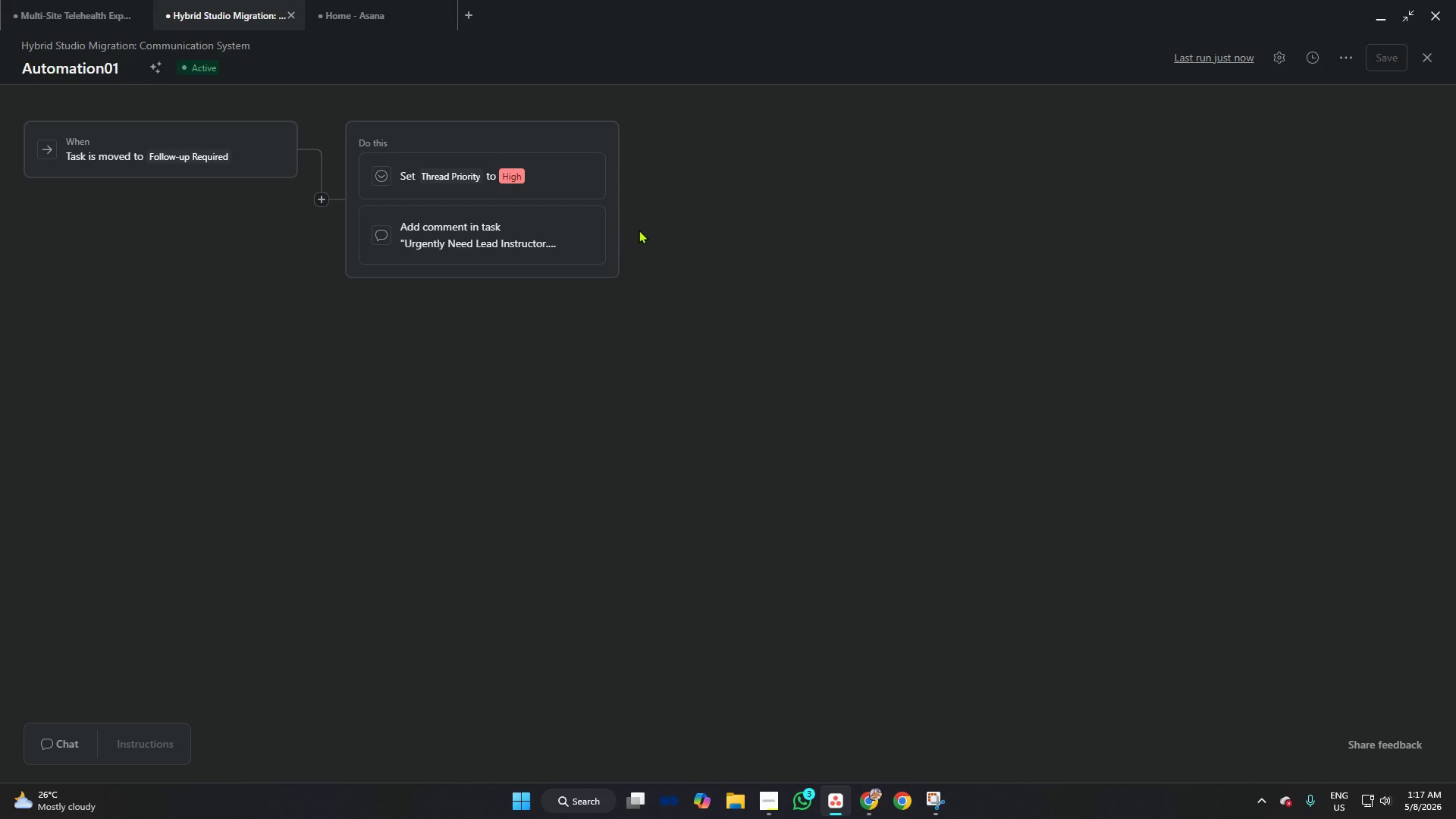 
mouse_move([1405, 62])
 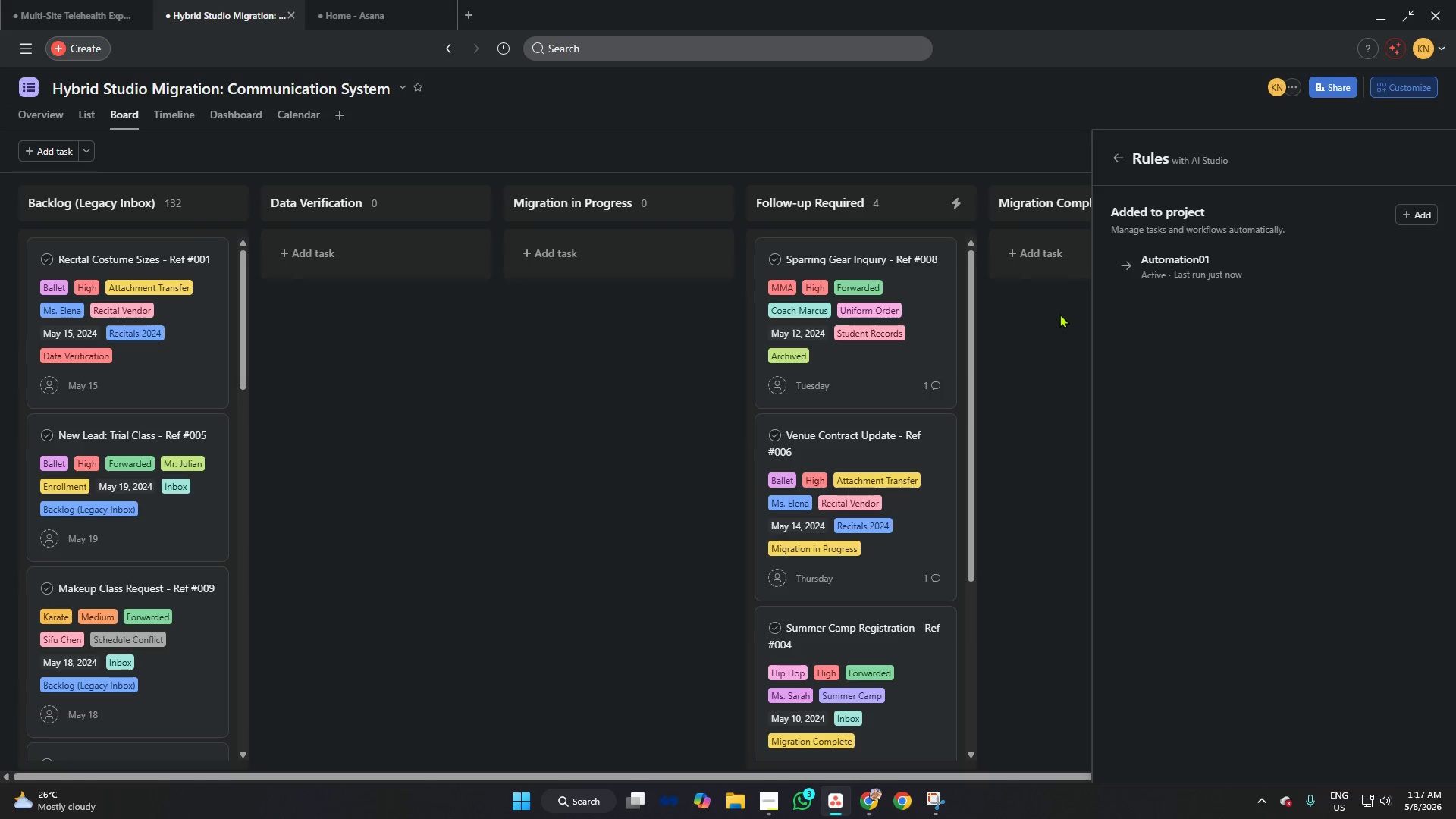 
left_click([1059, 314])
 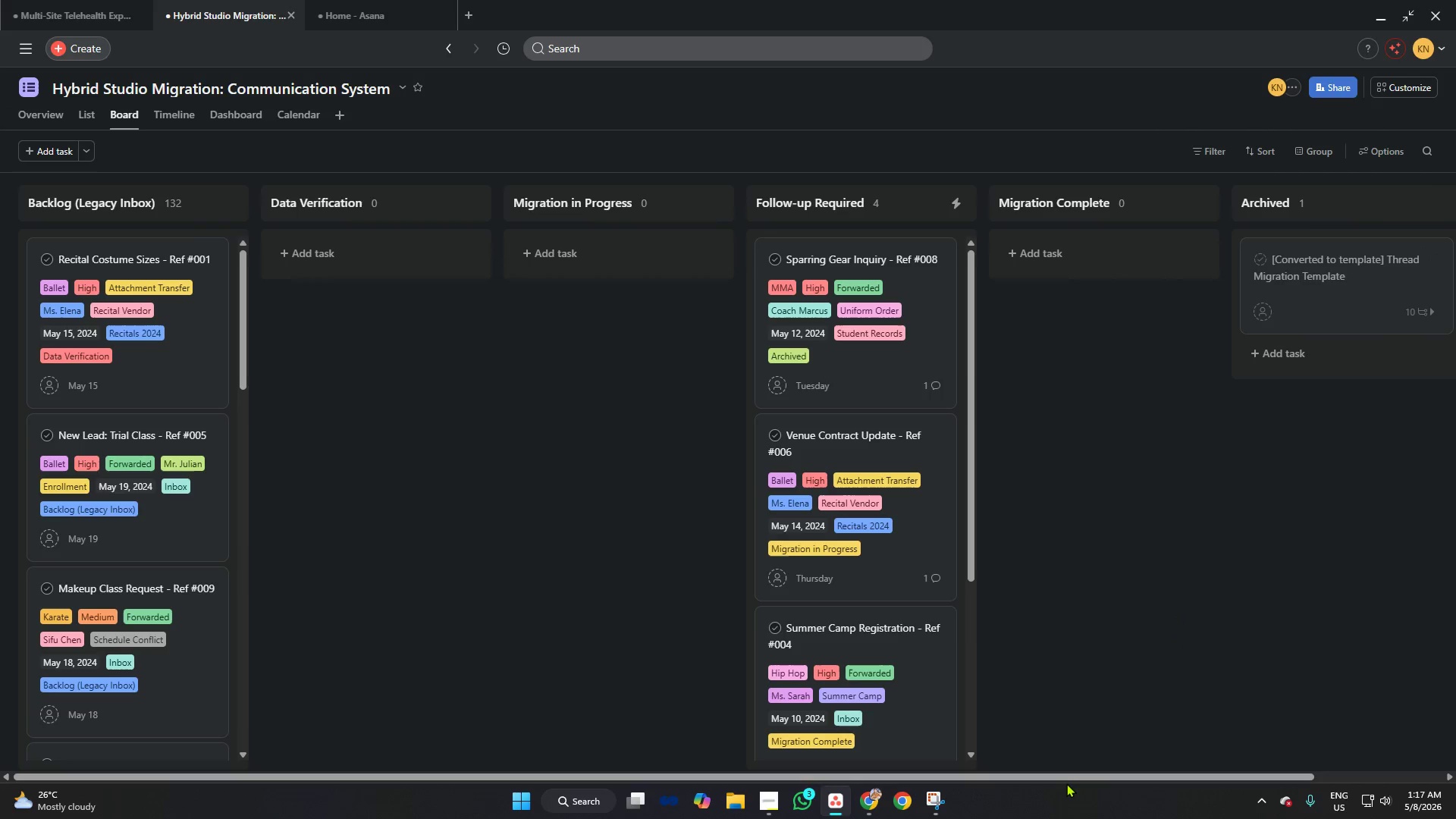 
left_click_drag(start_coordinate=[1065, 778], to_coordinate=[1116, 784])
 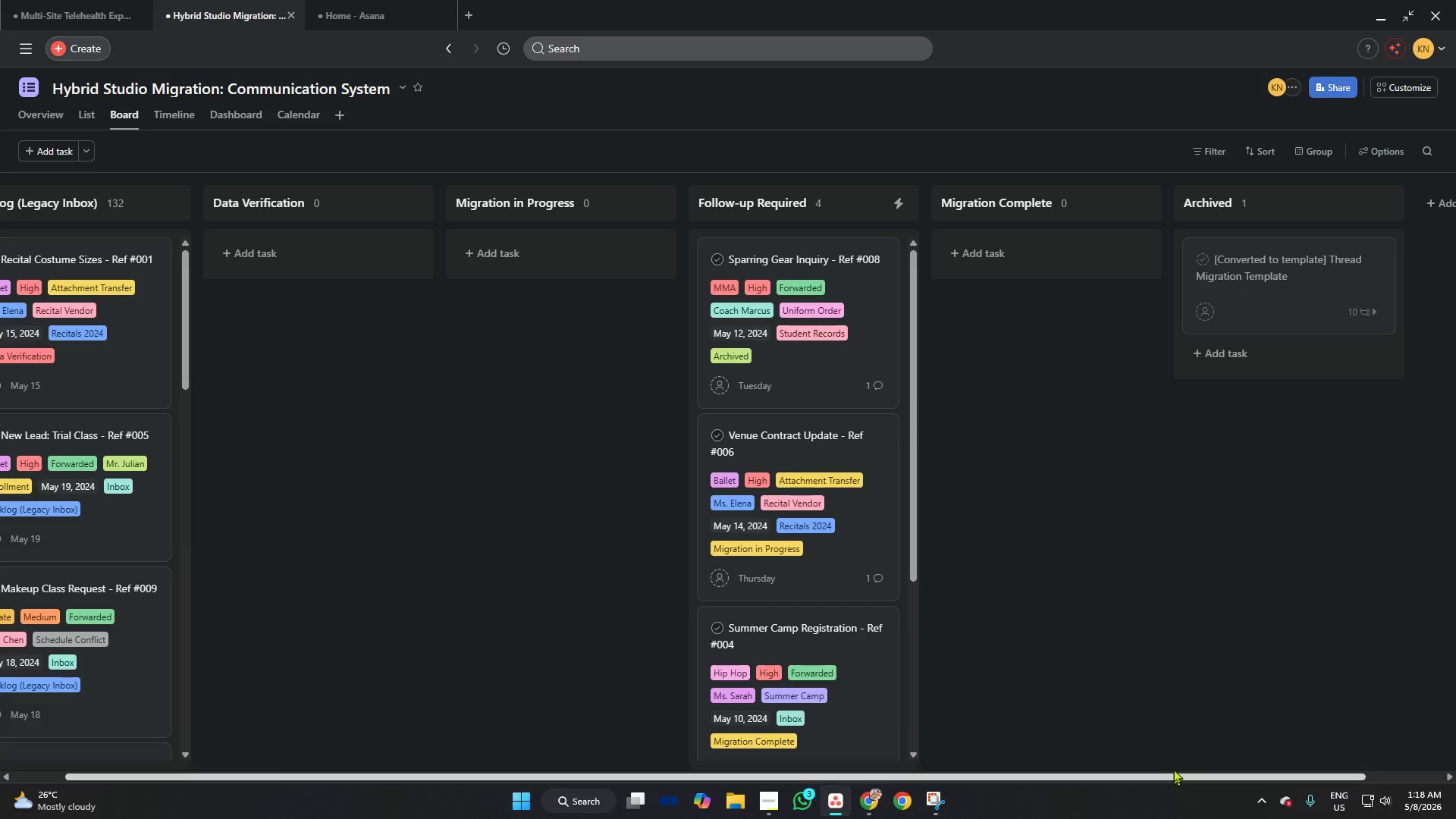 
left_click([1267, 252])
 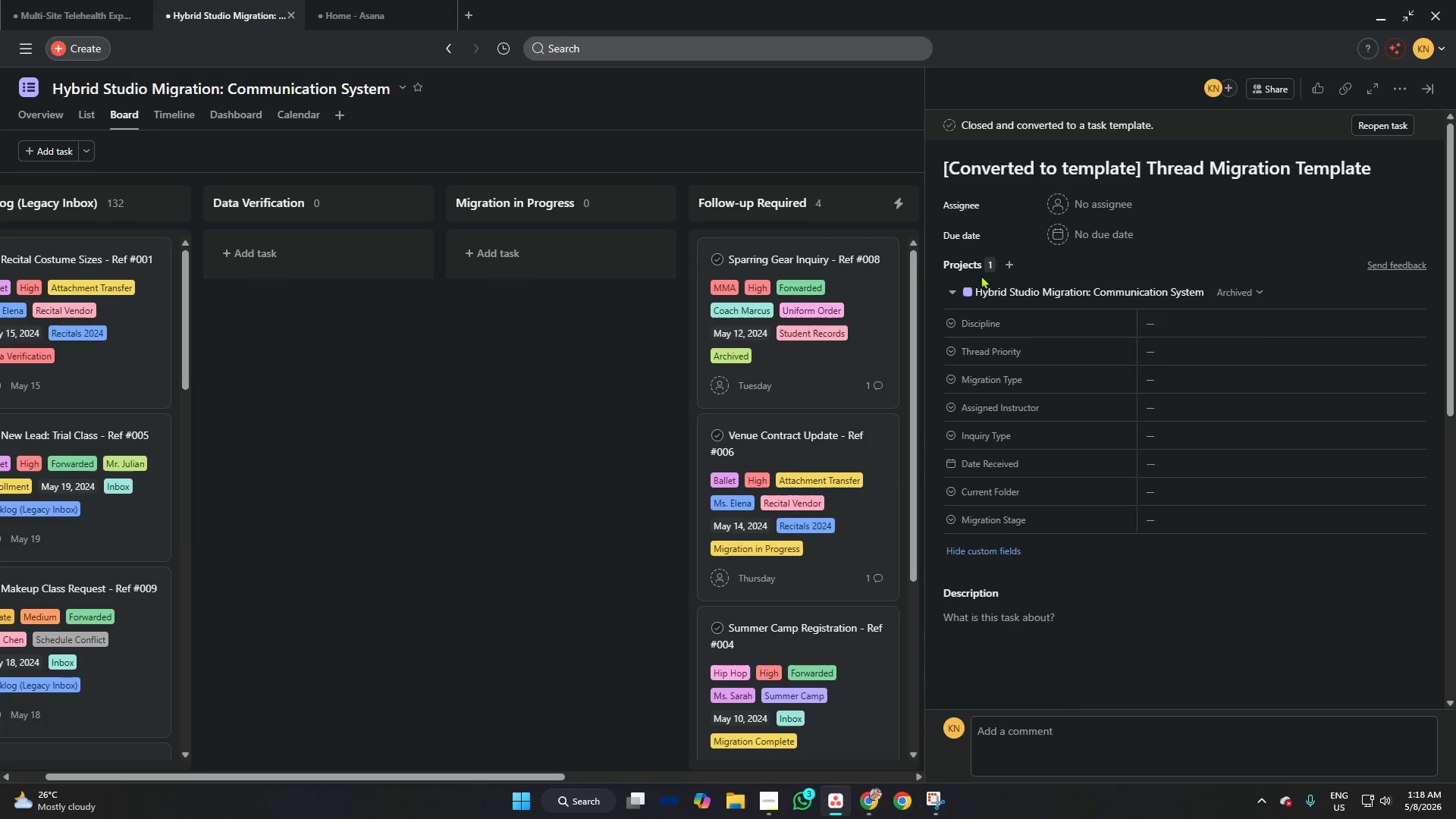 
scroll: coordinate [1069, 242], scroll_direction: down, amount: 21.0
 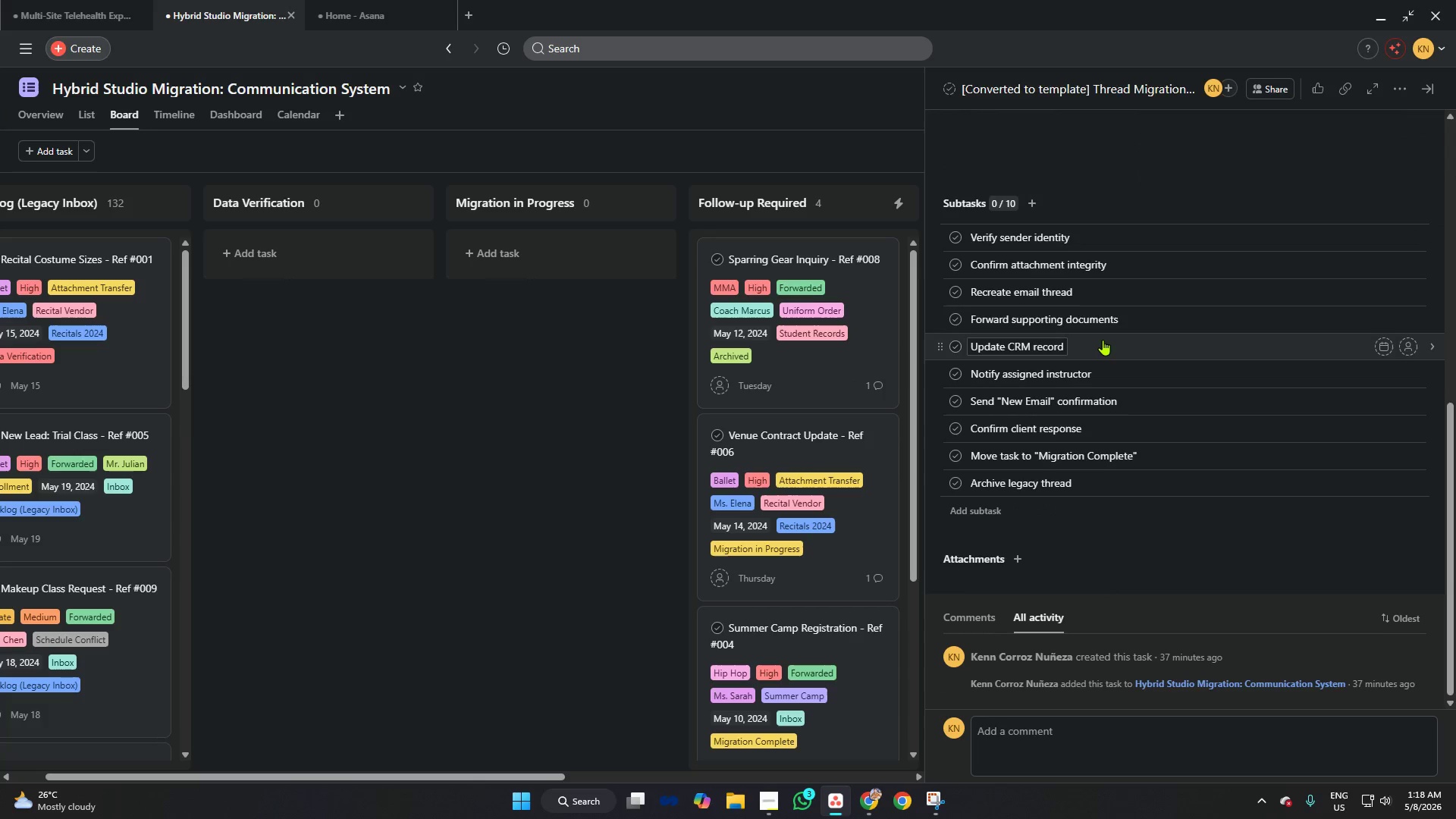 
scroll: coordinate [1114, 259], scroll_direction: up, amount: 6.0
 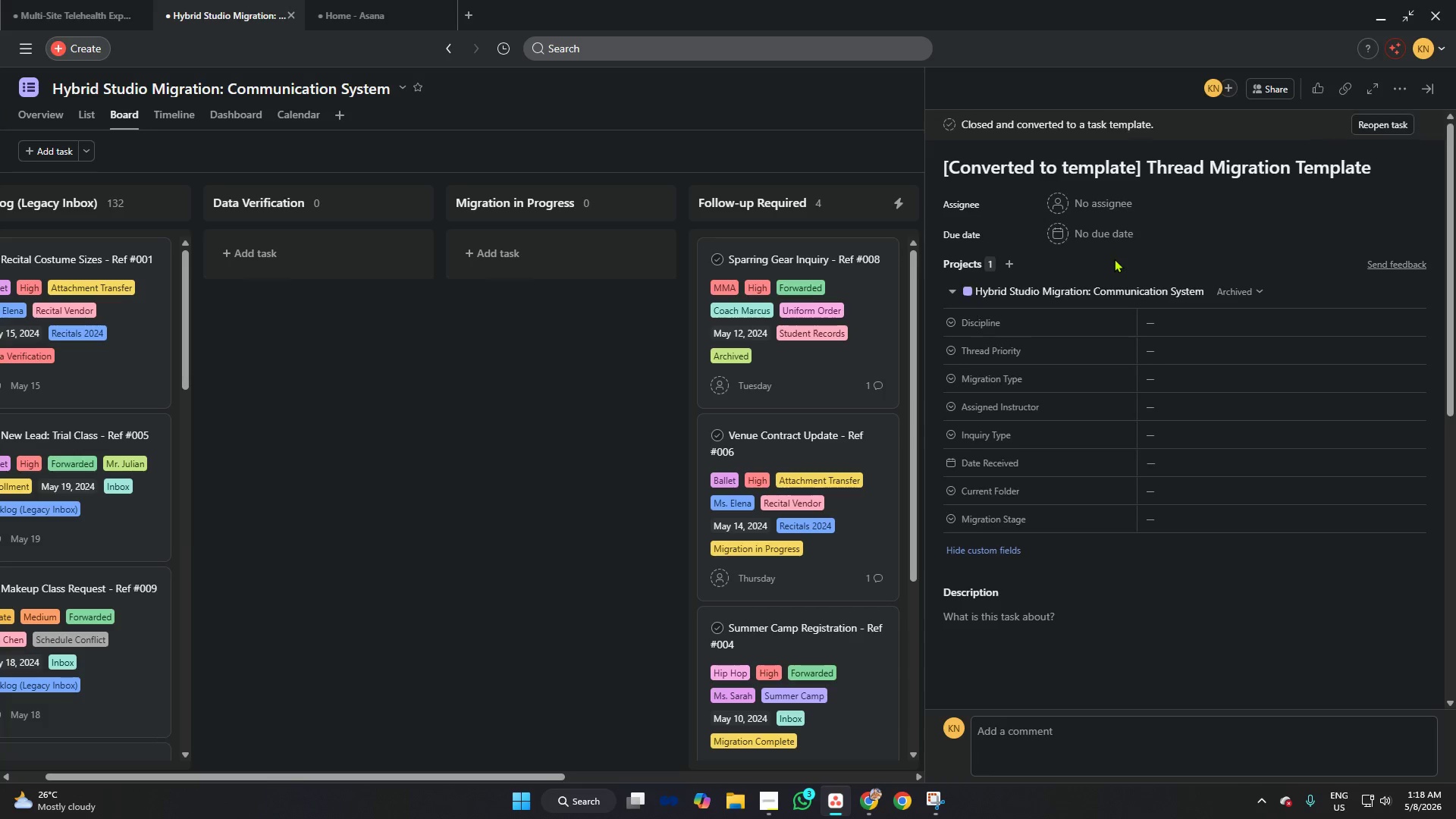 
scroll: coordinate [1114, 259], scroll_direction: down, amount: 7.0
 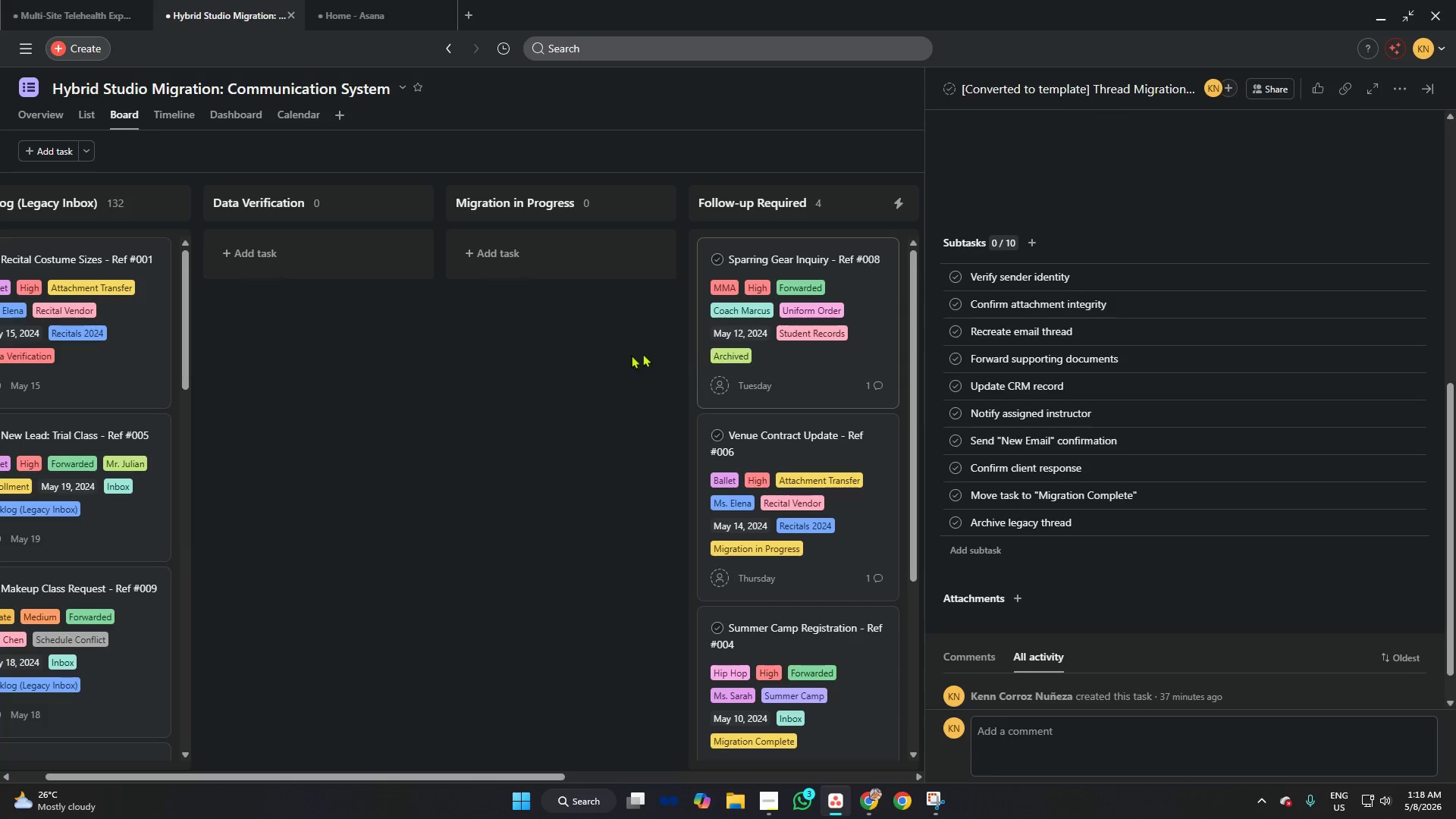 
left_click([615, 358])
 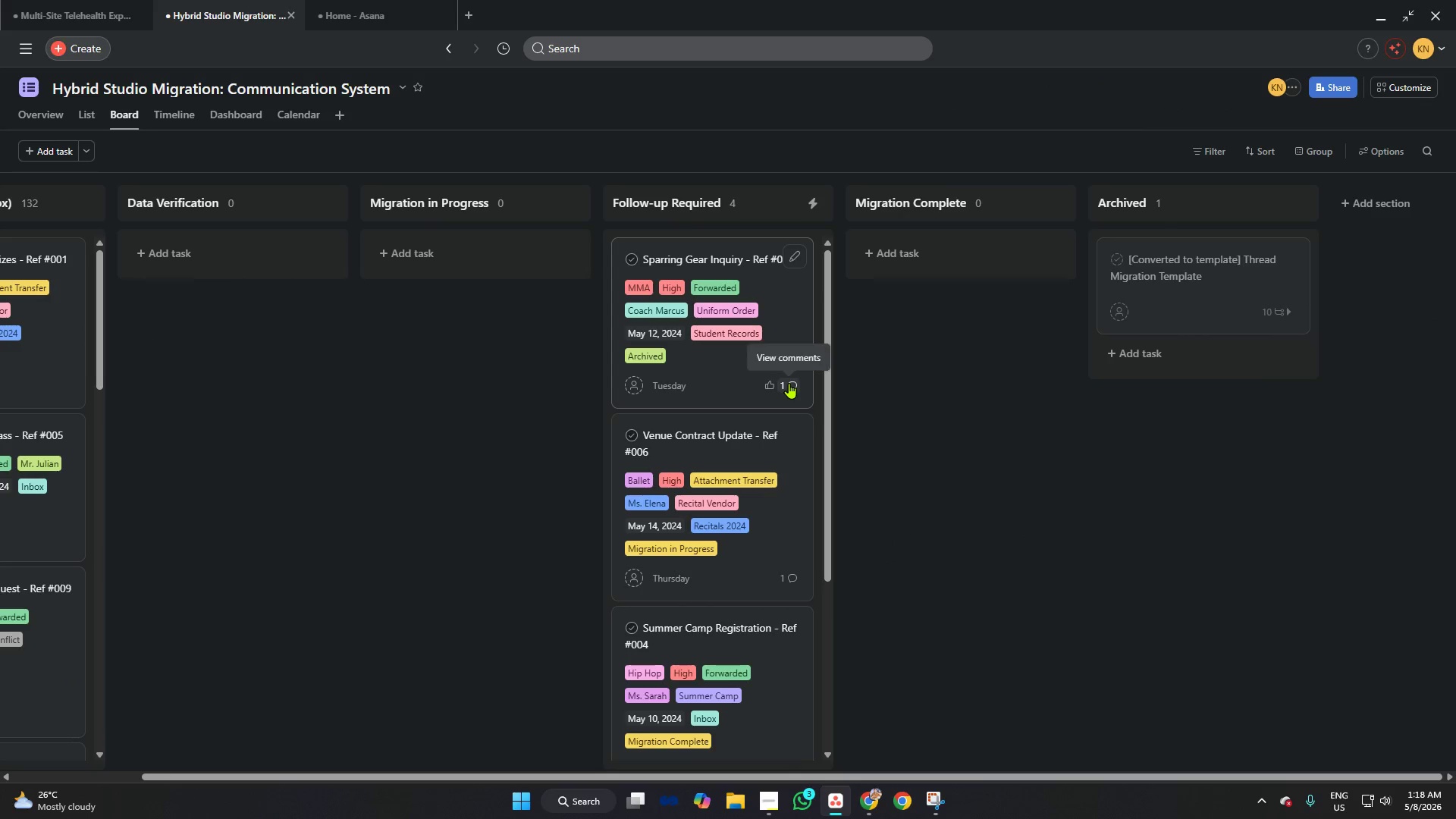 
left_click([789, 383])
 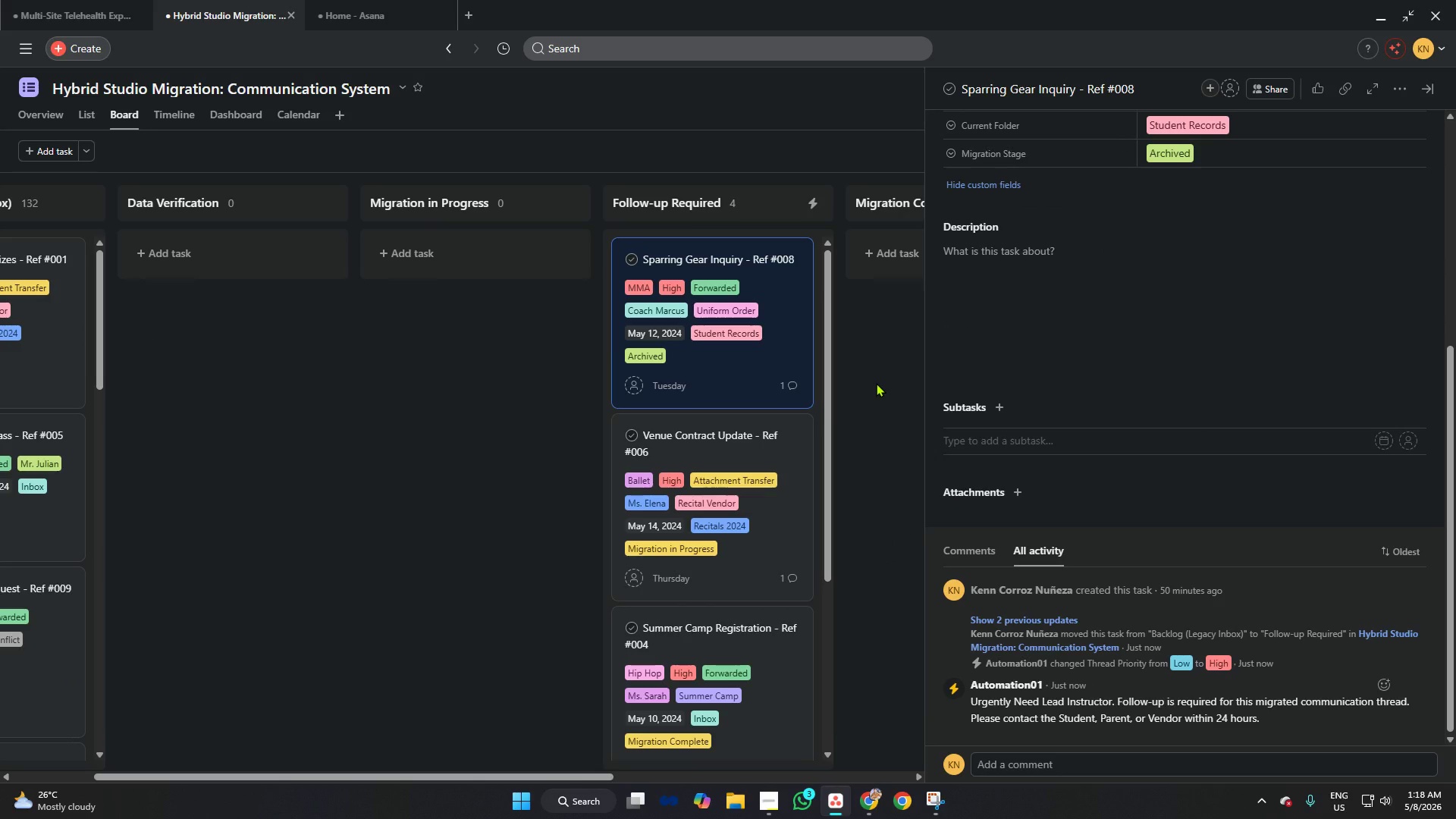 
wait(6.0)
 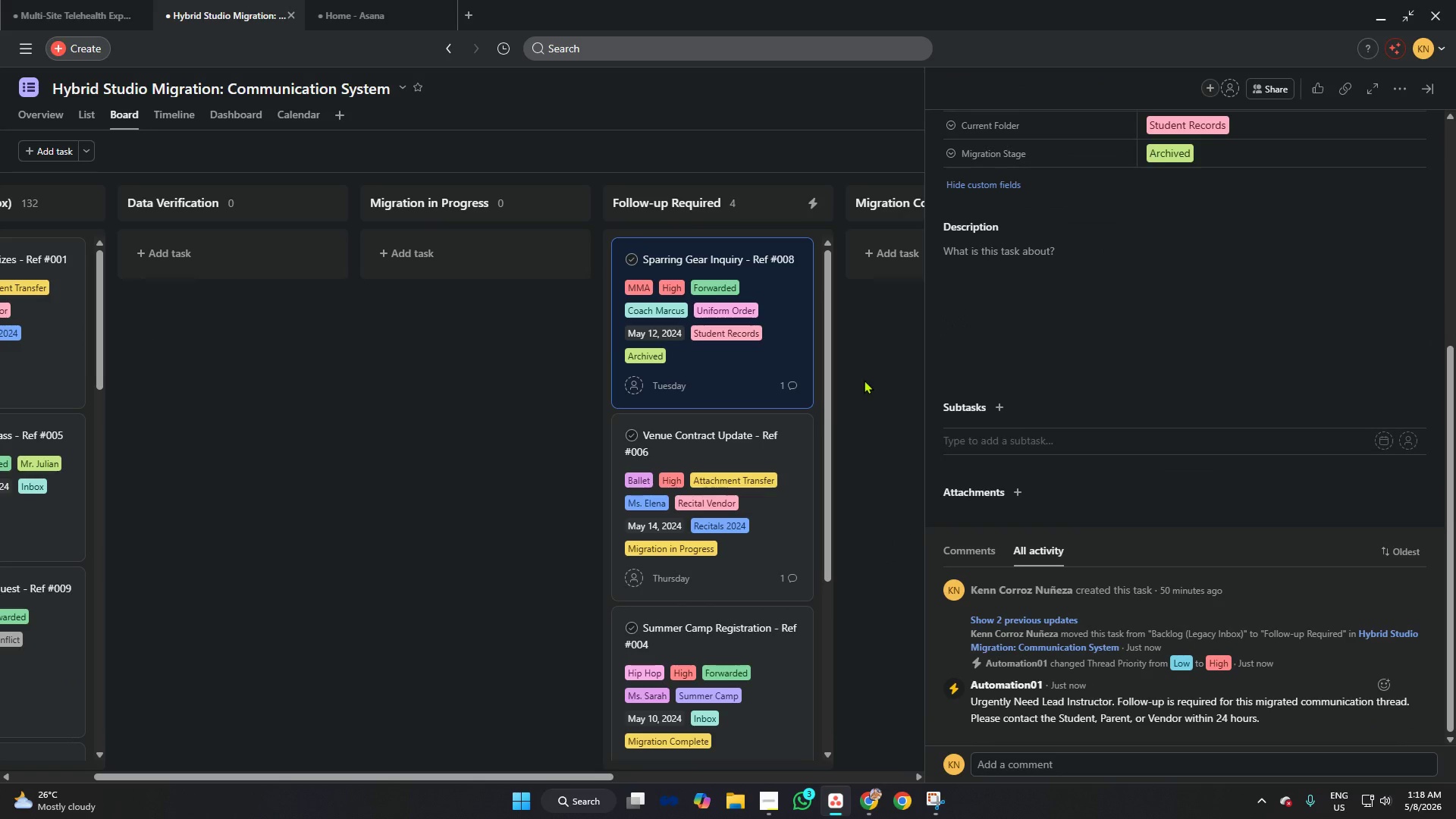 
left_click([876, 383])
 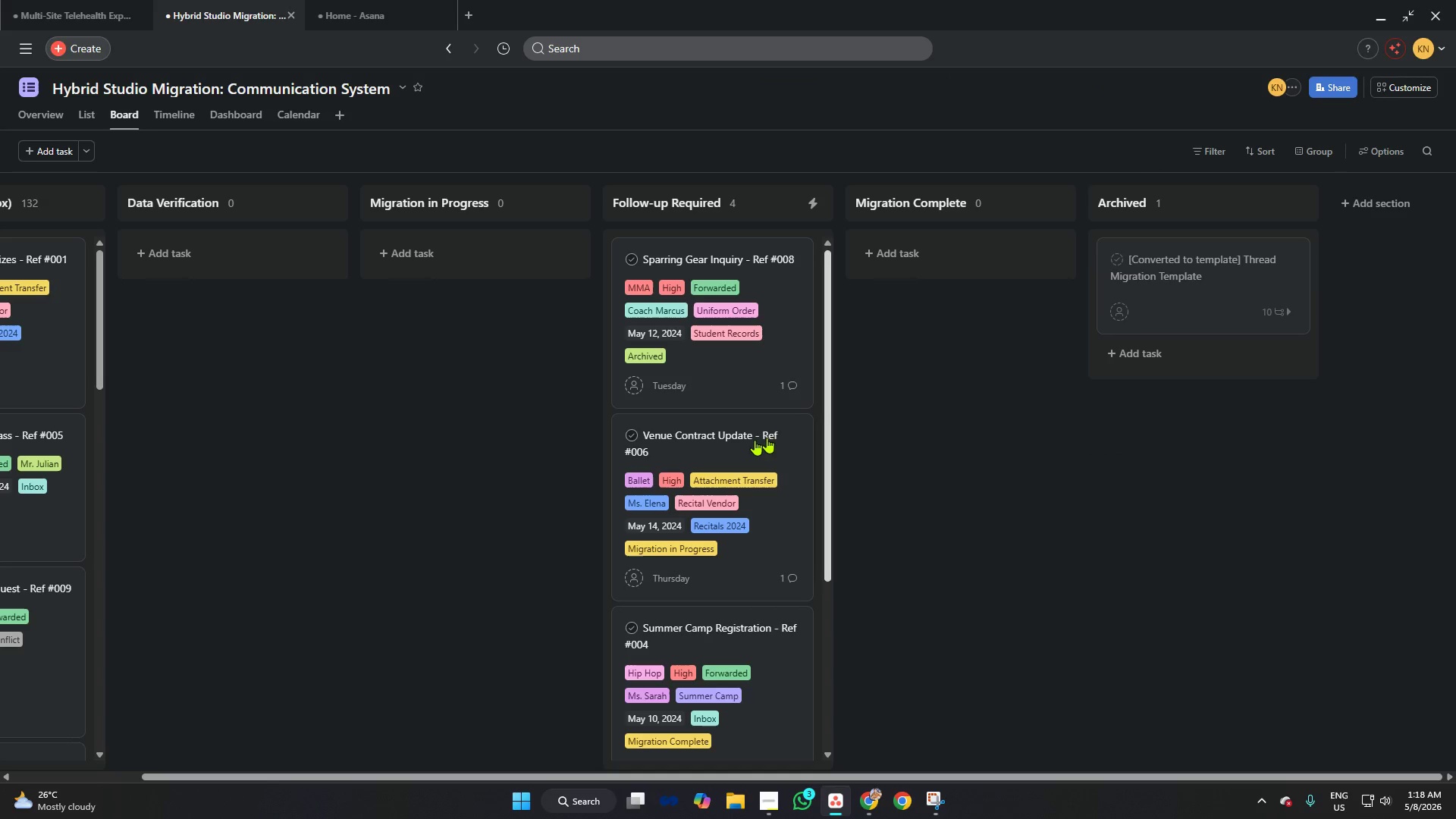 
scroll: coordinate [744, 431], scroll_direction: down, amount: 1.0
 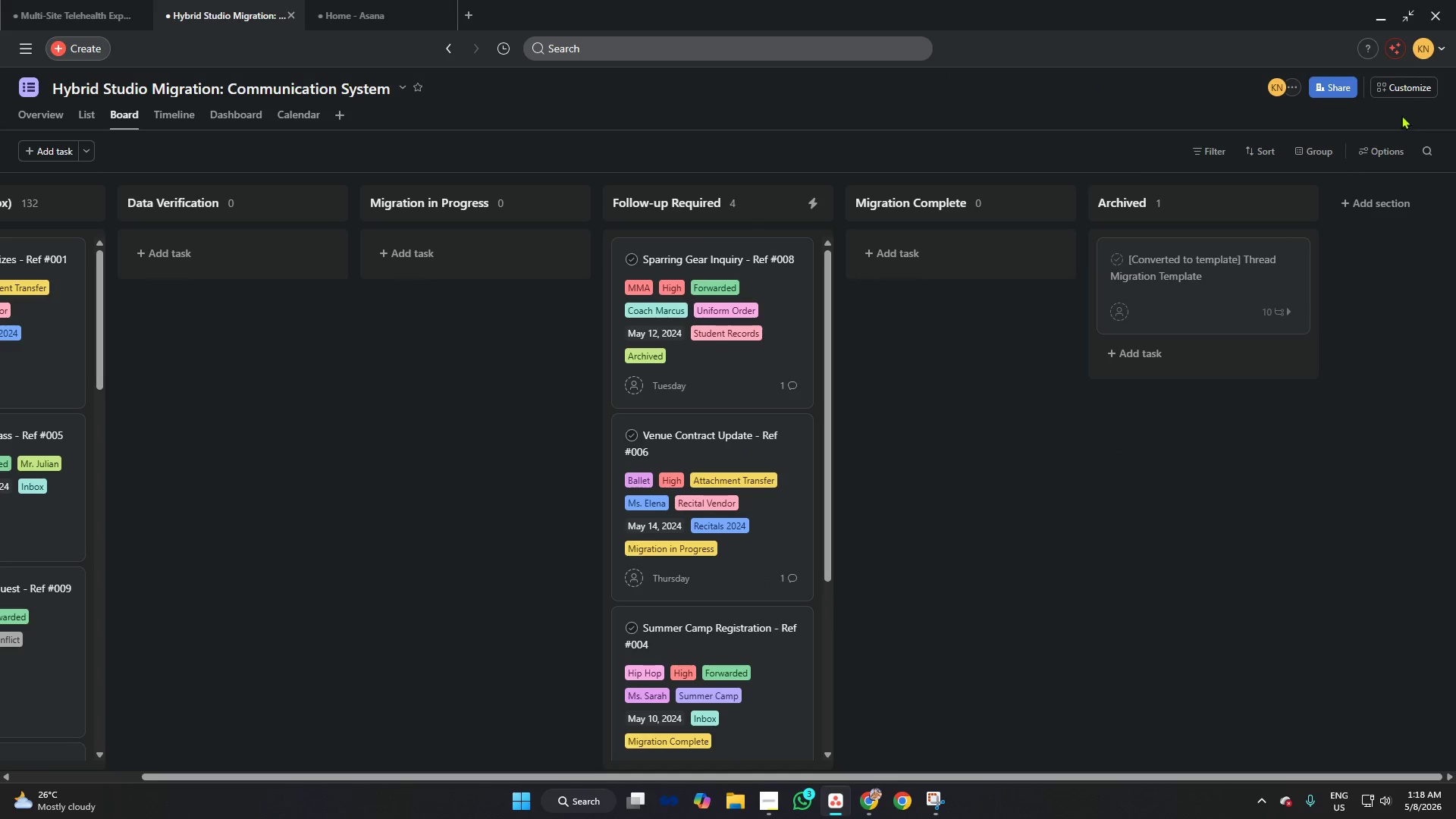 
left_click([1280, 315])
 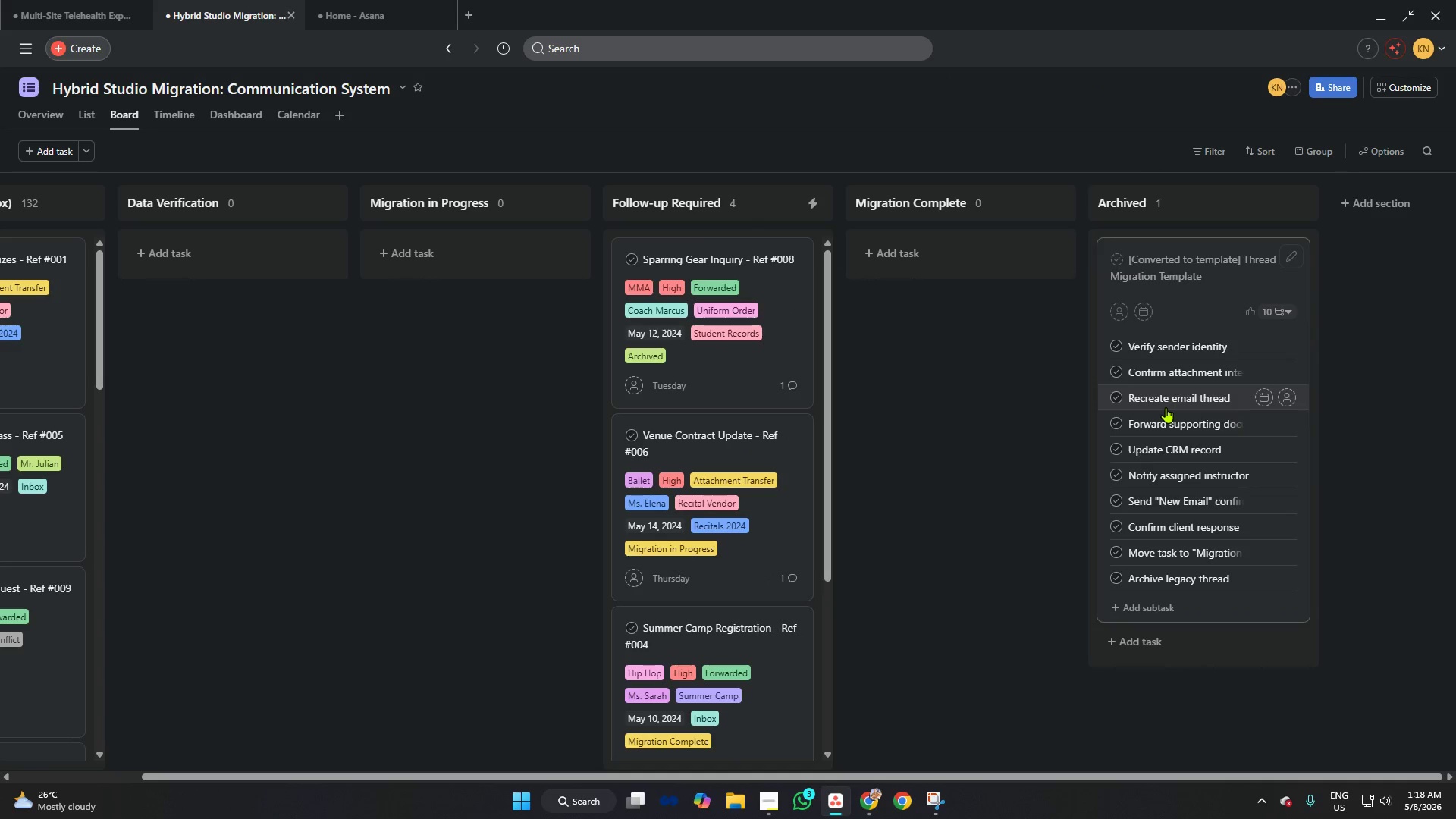 
scroll: coordinate [1178, 513], scroll_direction: down, amount: 3.0
 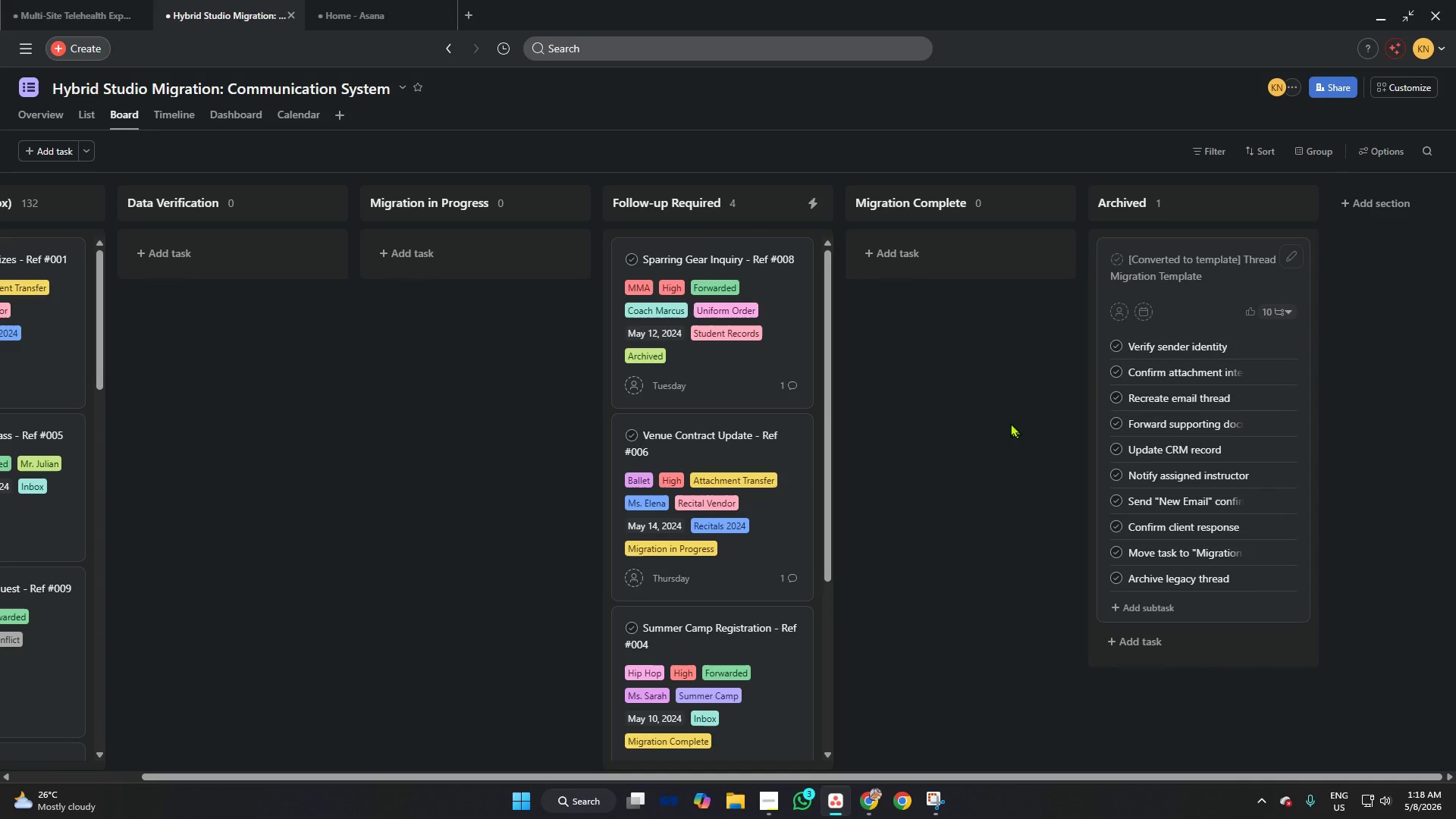 
left_click([1005, 416])
 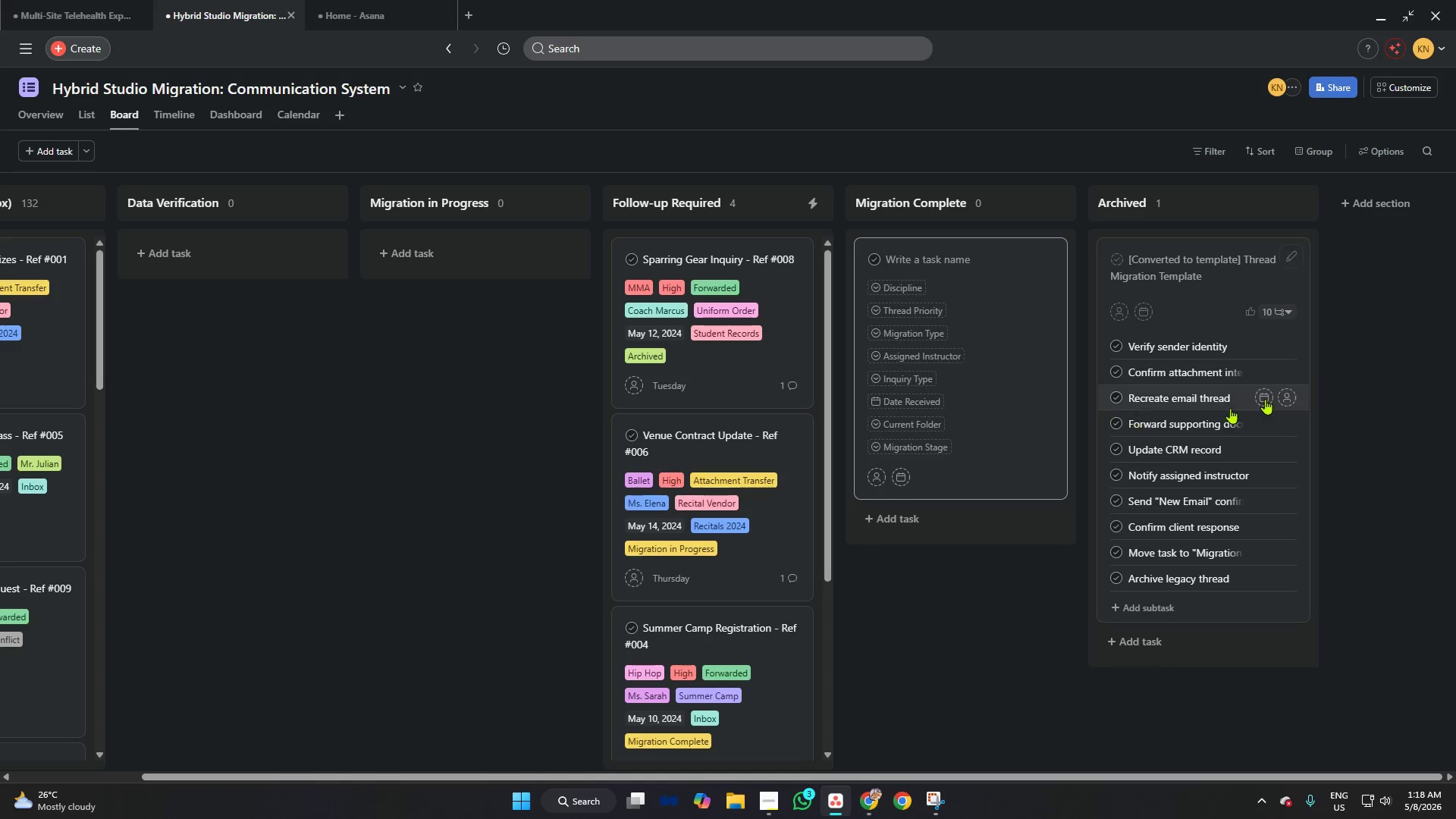 
left_click([1355, 333])
 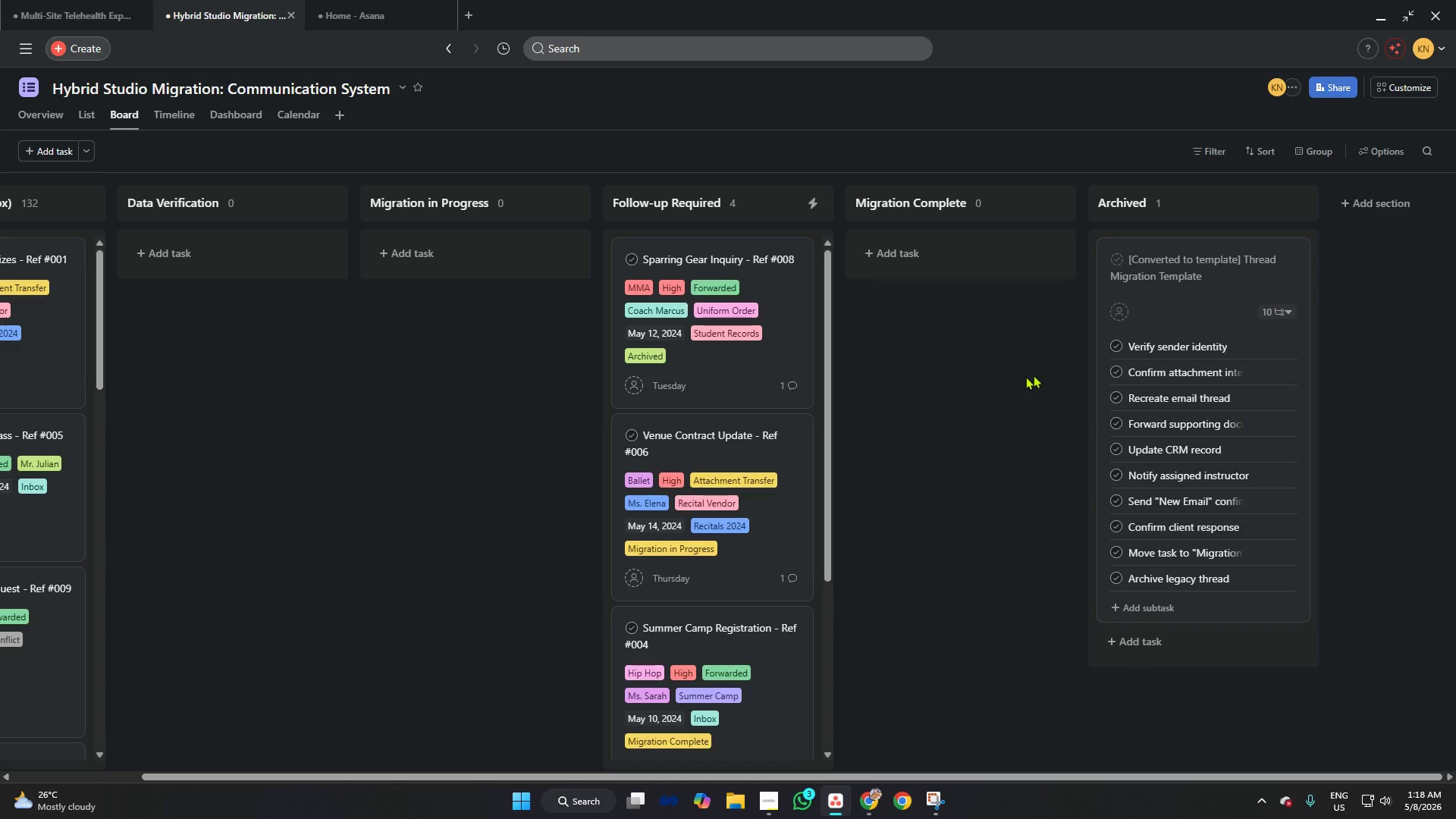 
left_click([1276, 309])
 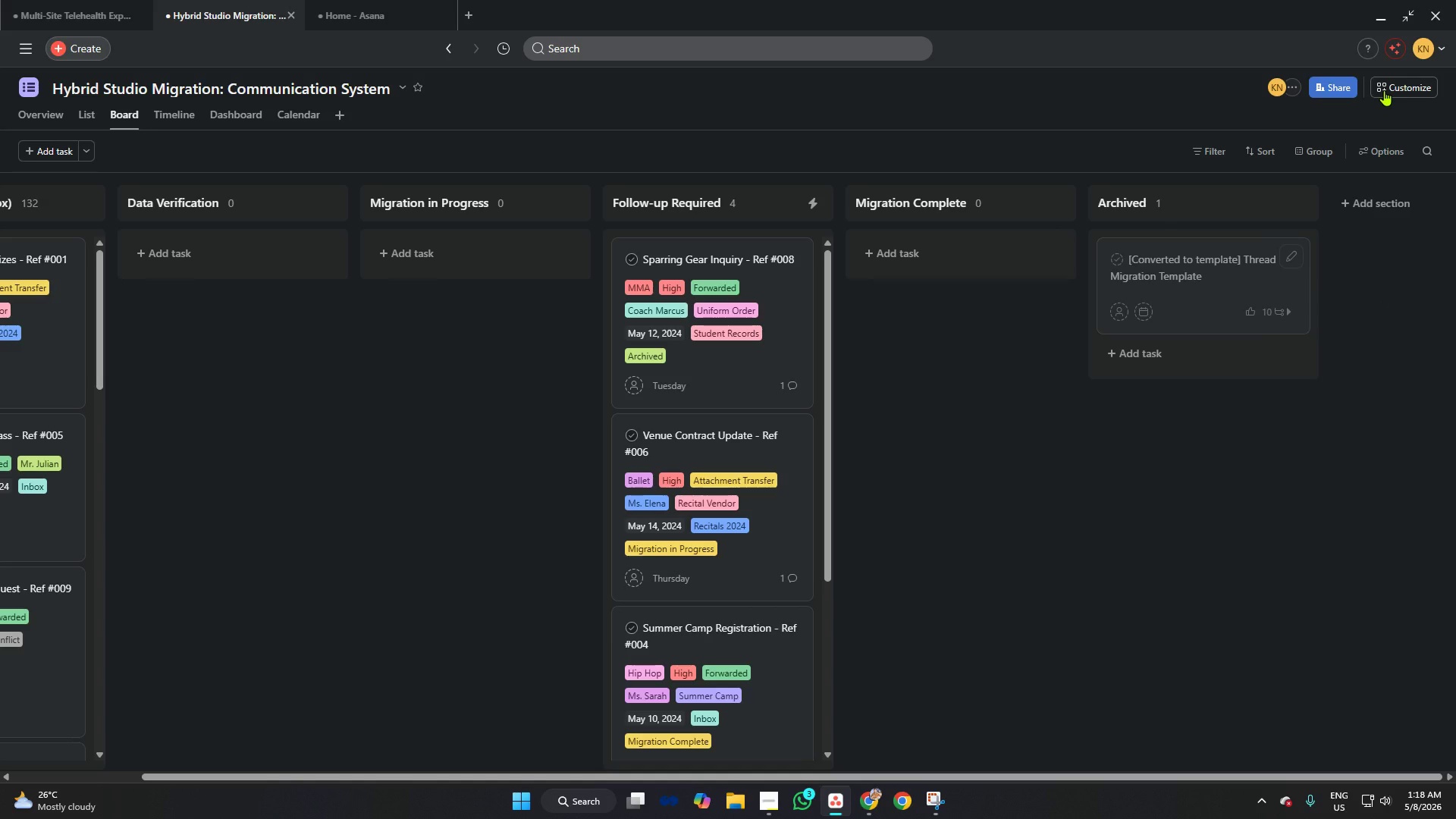 
left_click([1384, 90])
 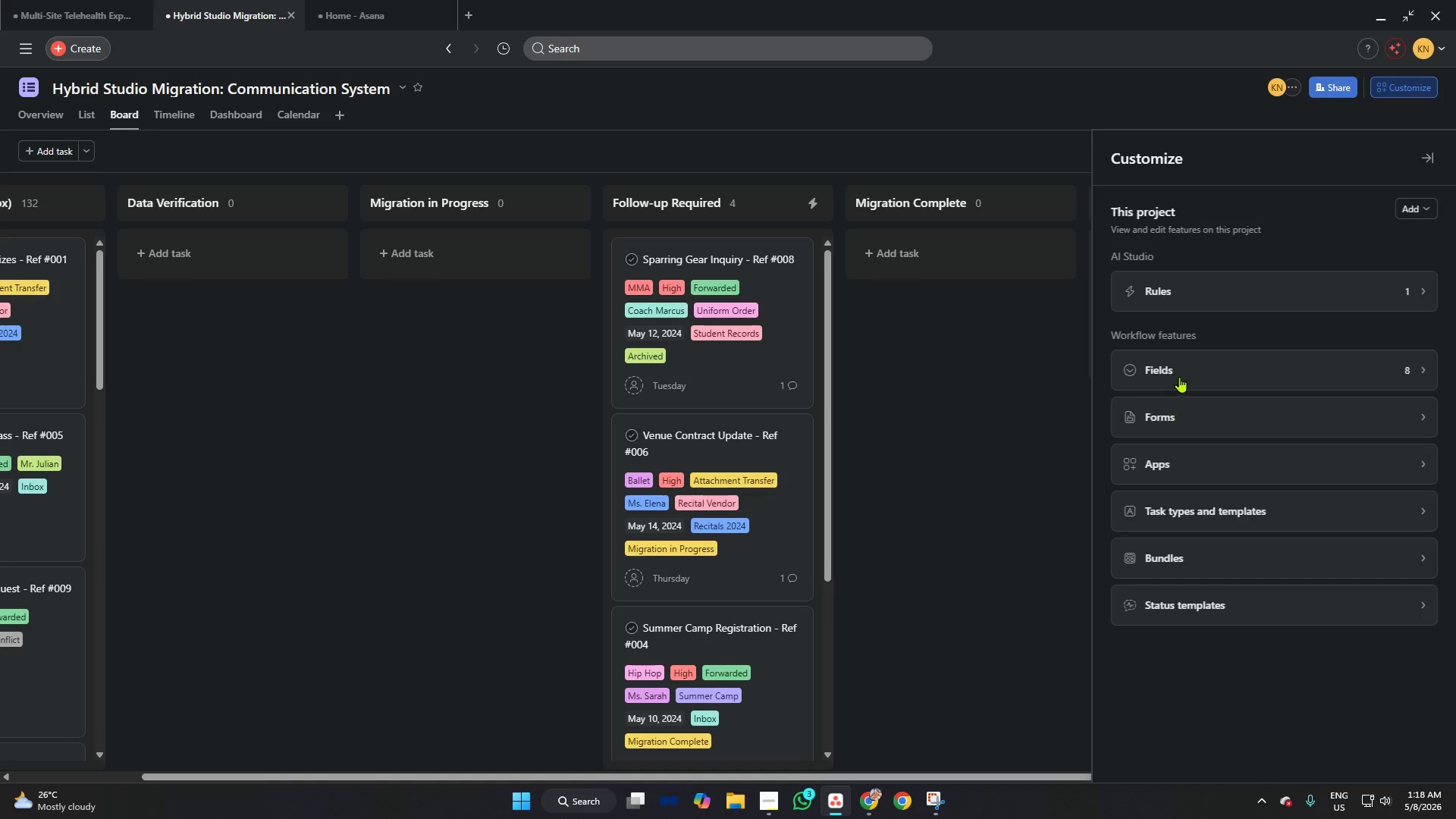 
left_click([1179, 375])
 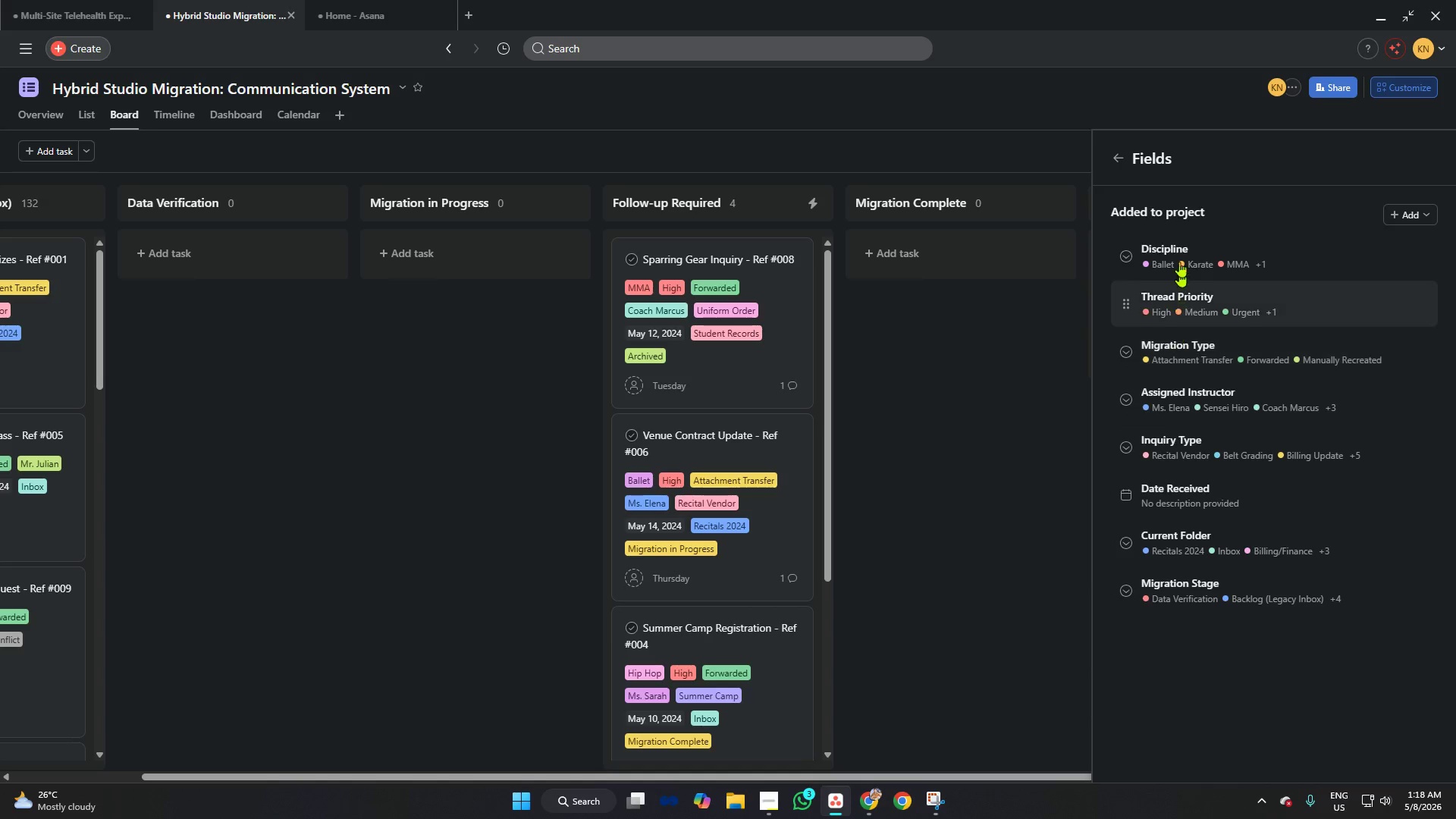 
left_click([1179, 259])
 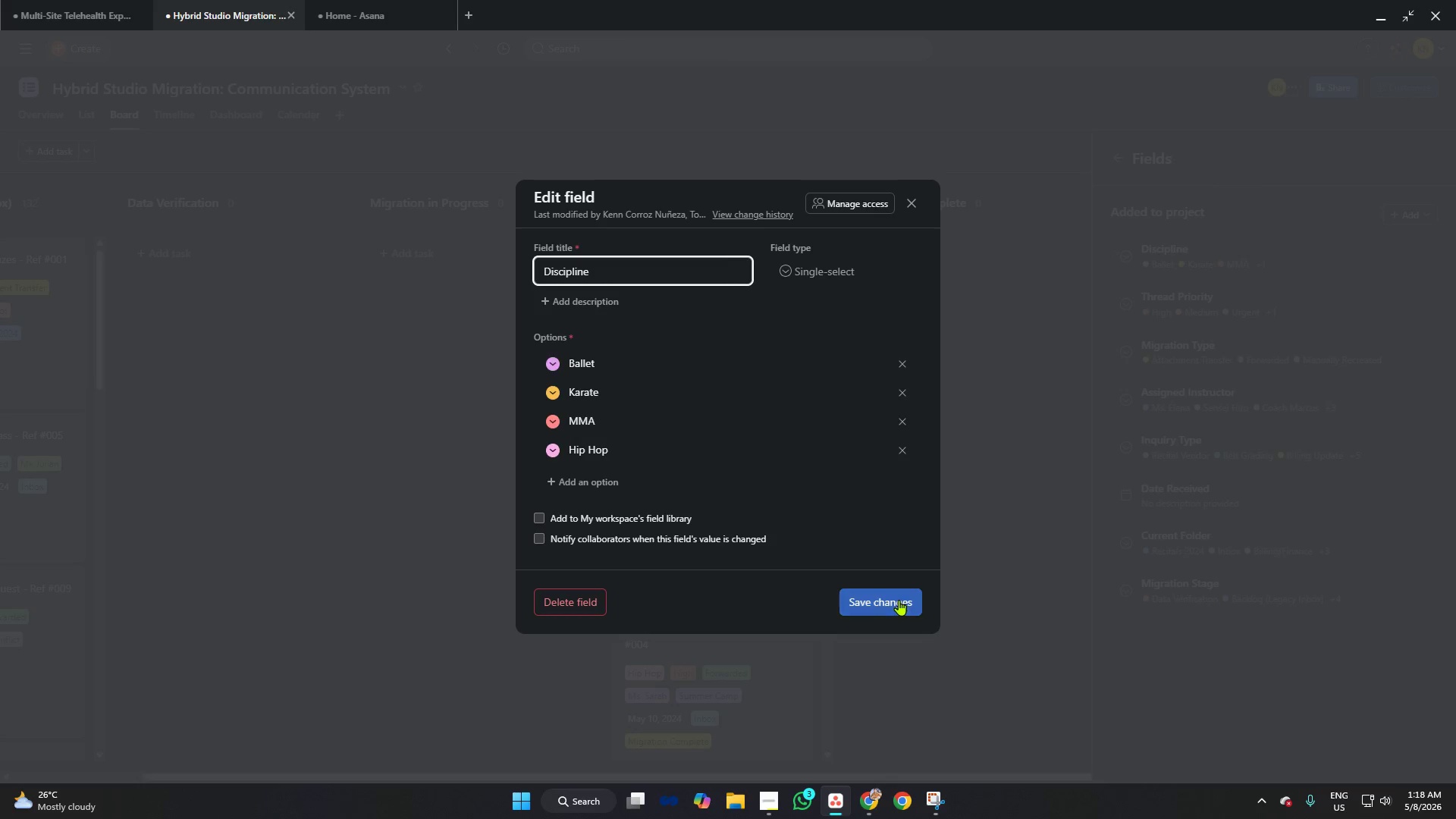 
left_click([893, 605])
 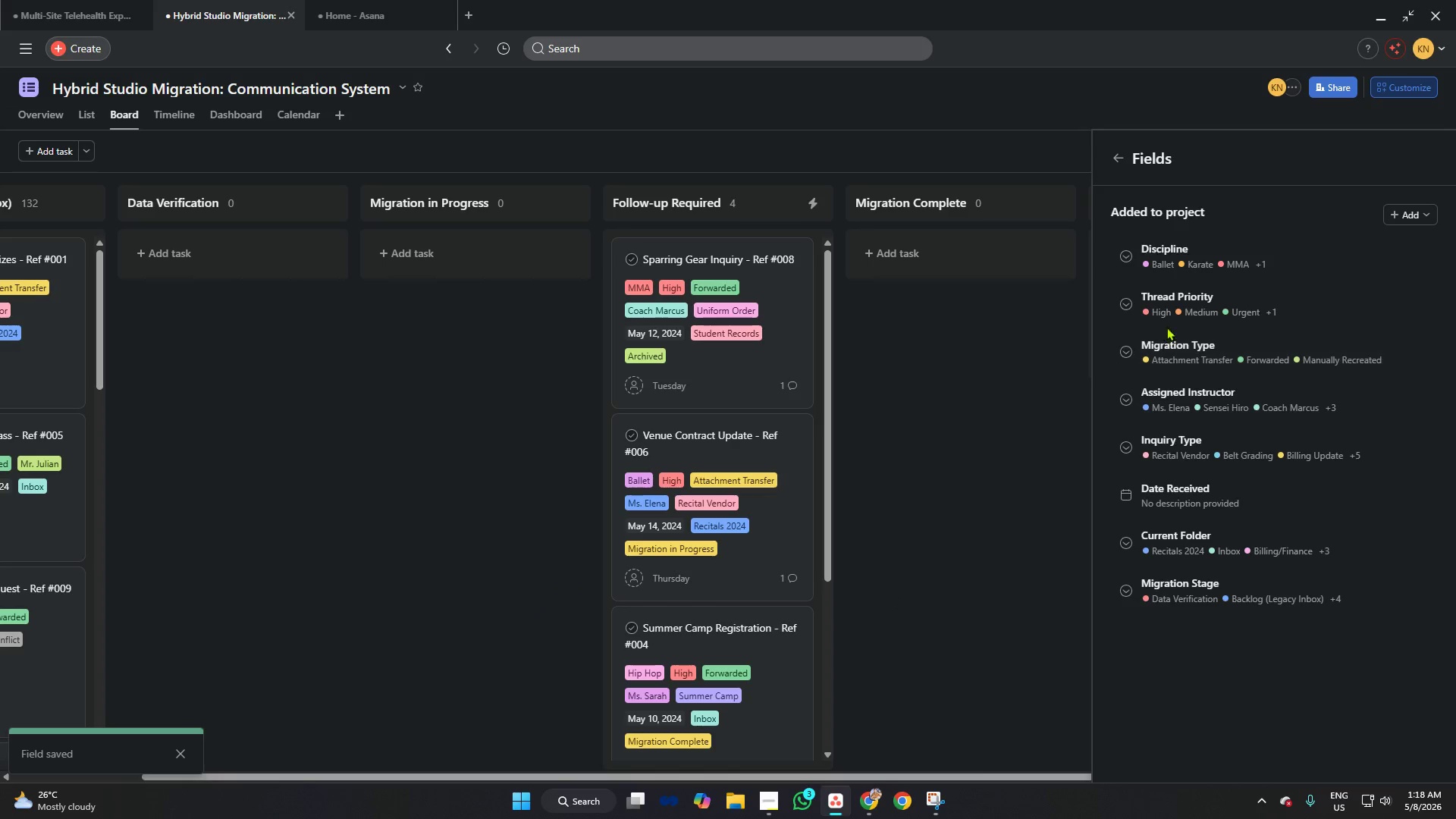 
left_click([1169, 317])
 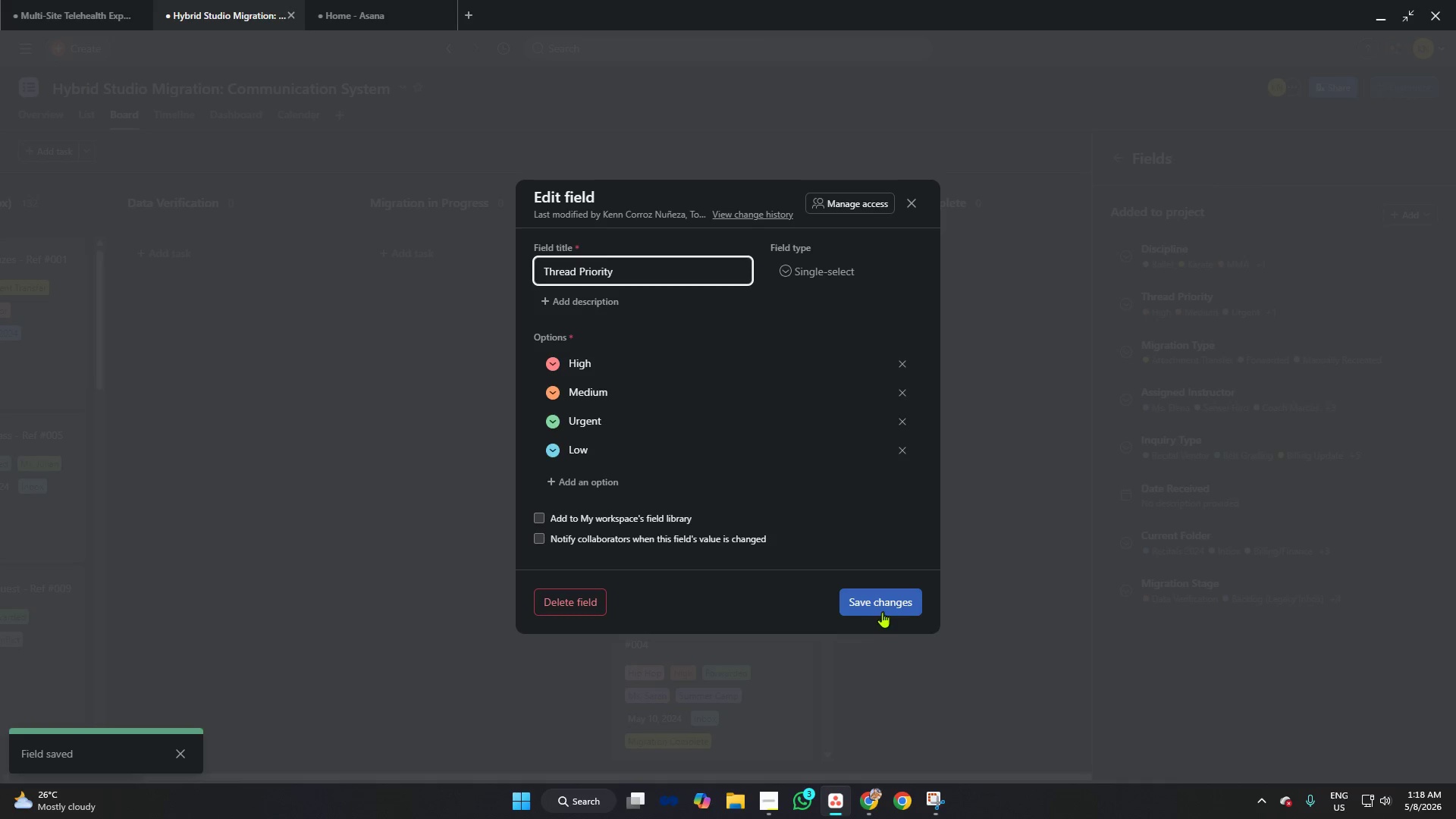 
left_click([874, 610])
 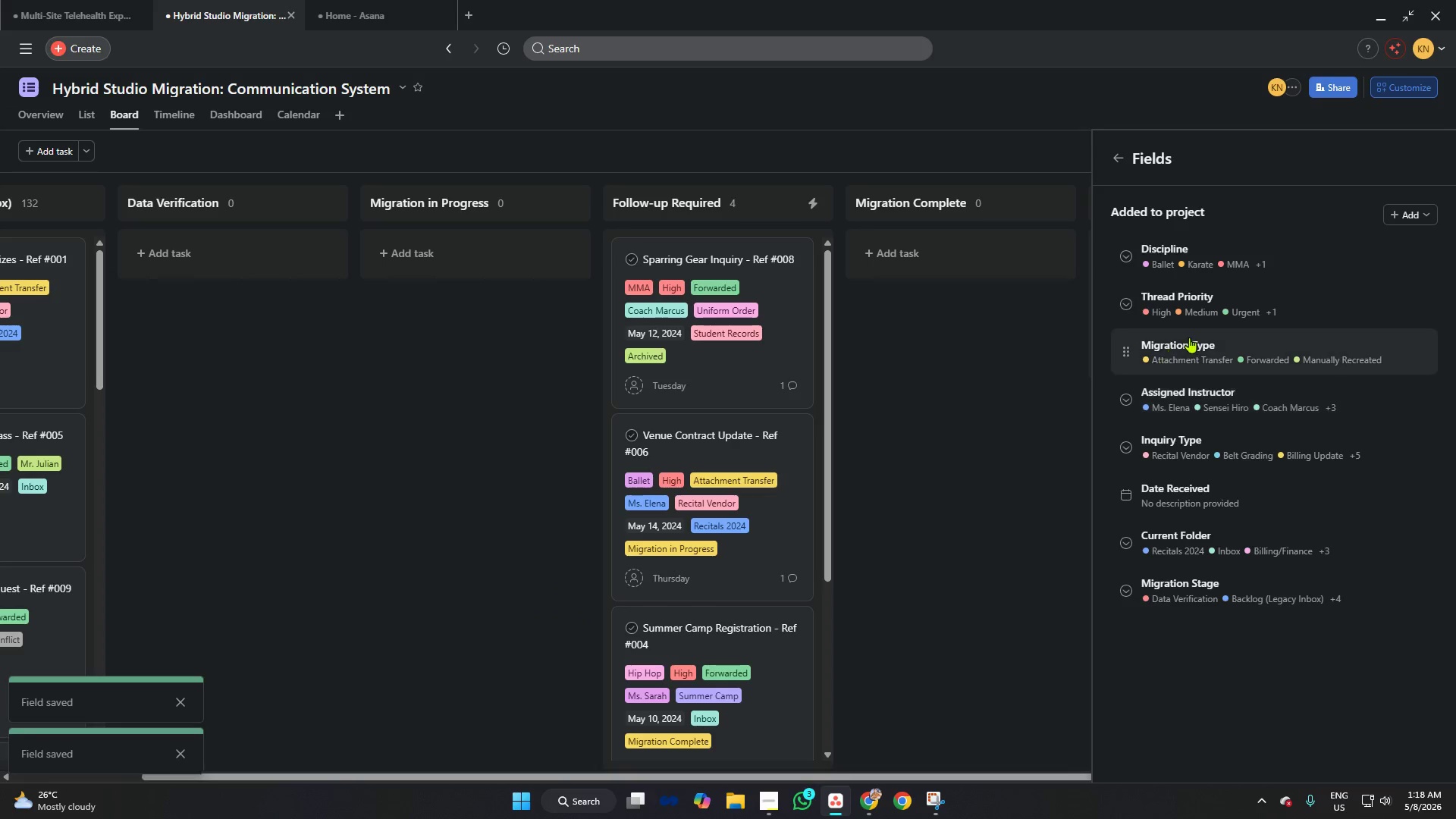 
left_click([1193, 336])
 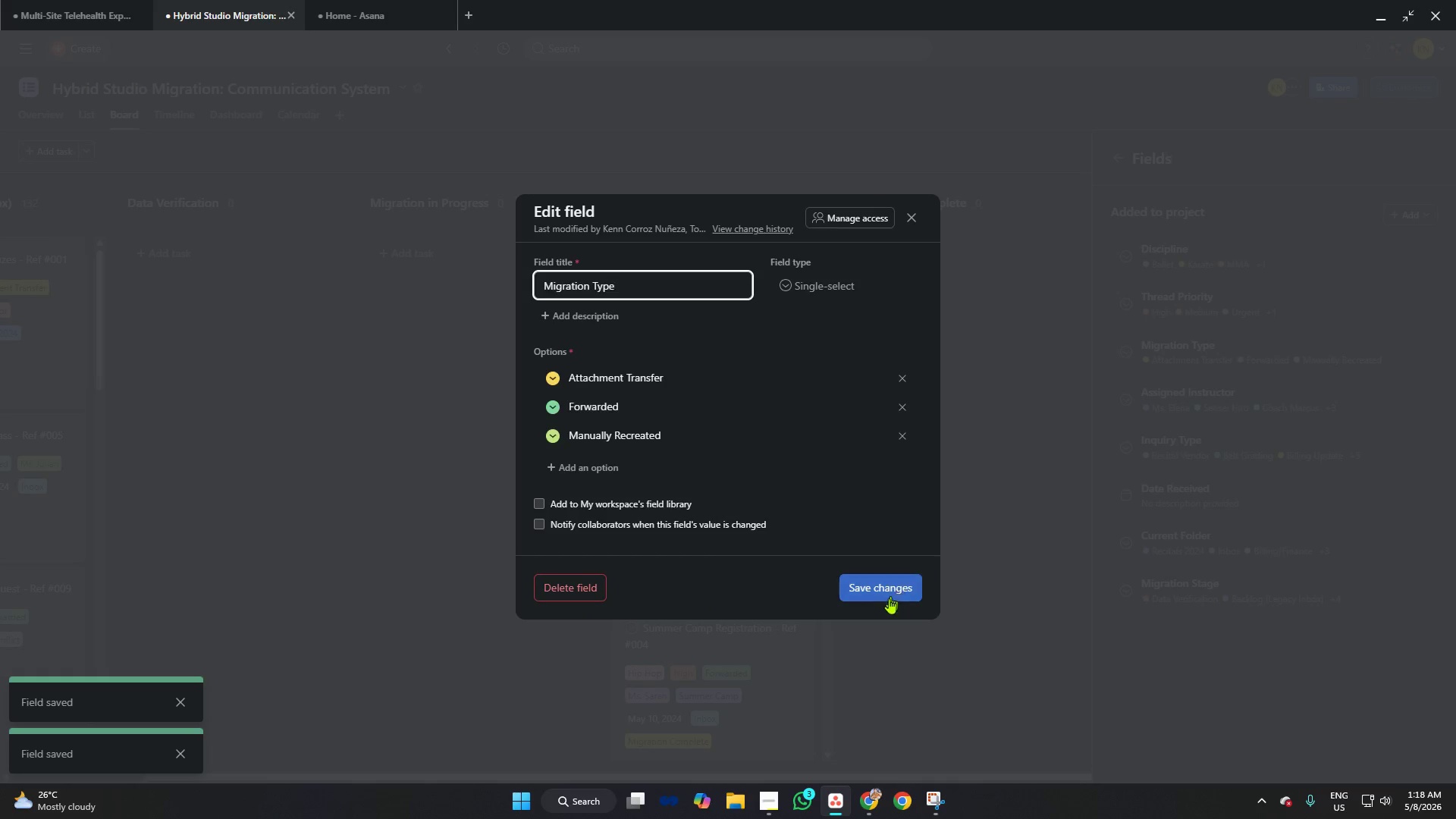 
left_click([889, 599])
 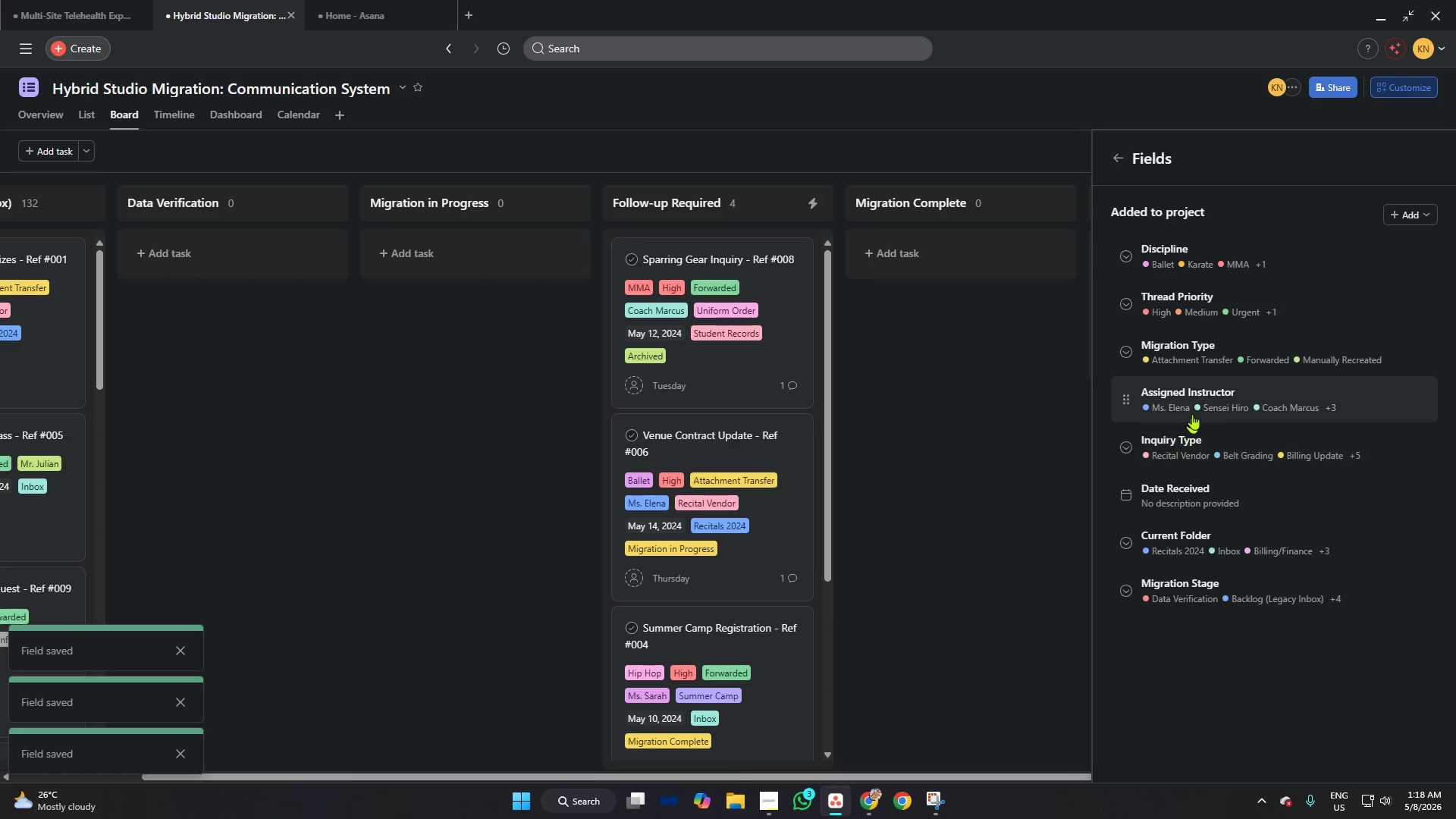 
left_click([1194, 410])
 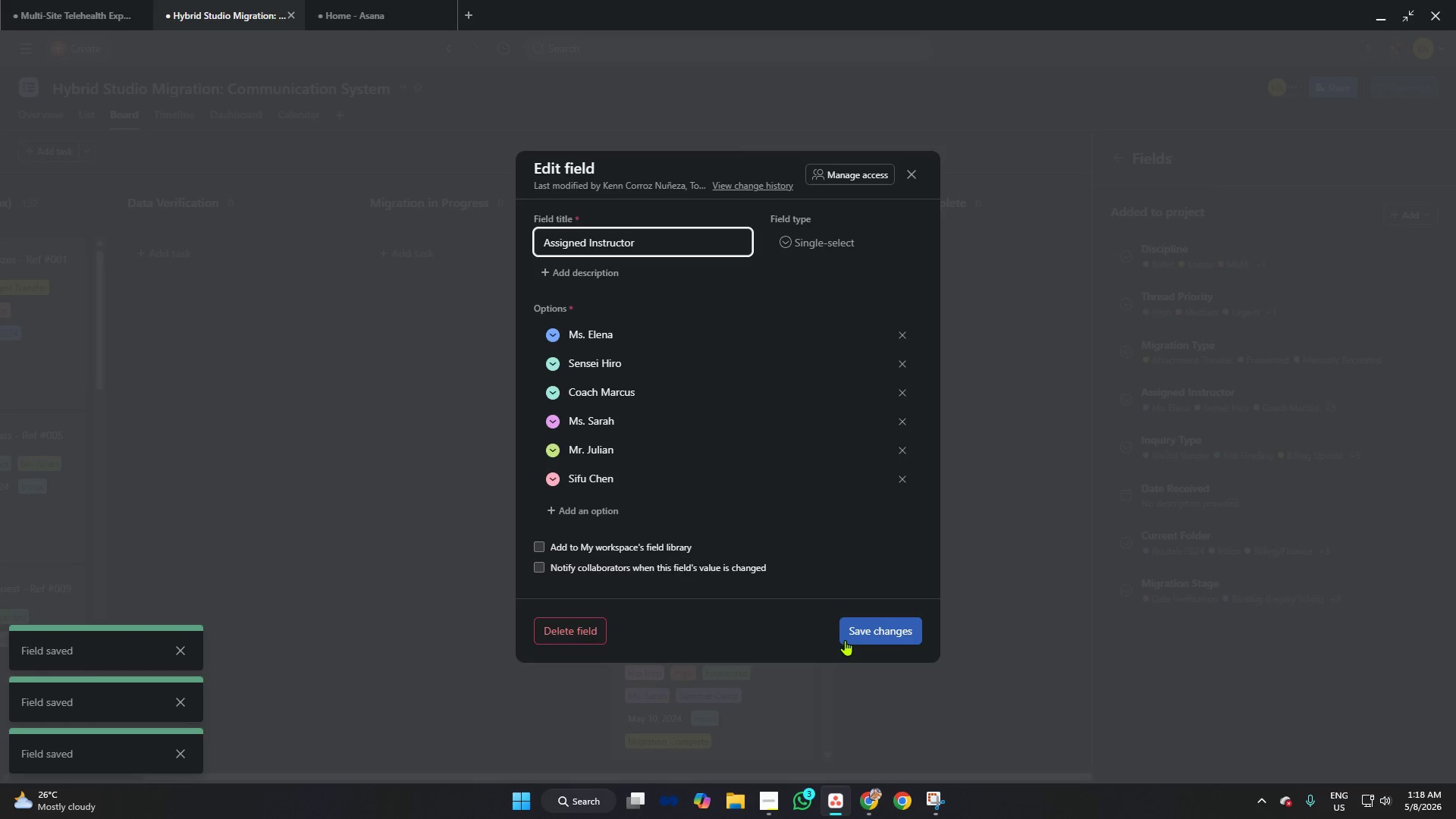 
left_click([857, 632])
 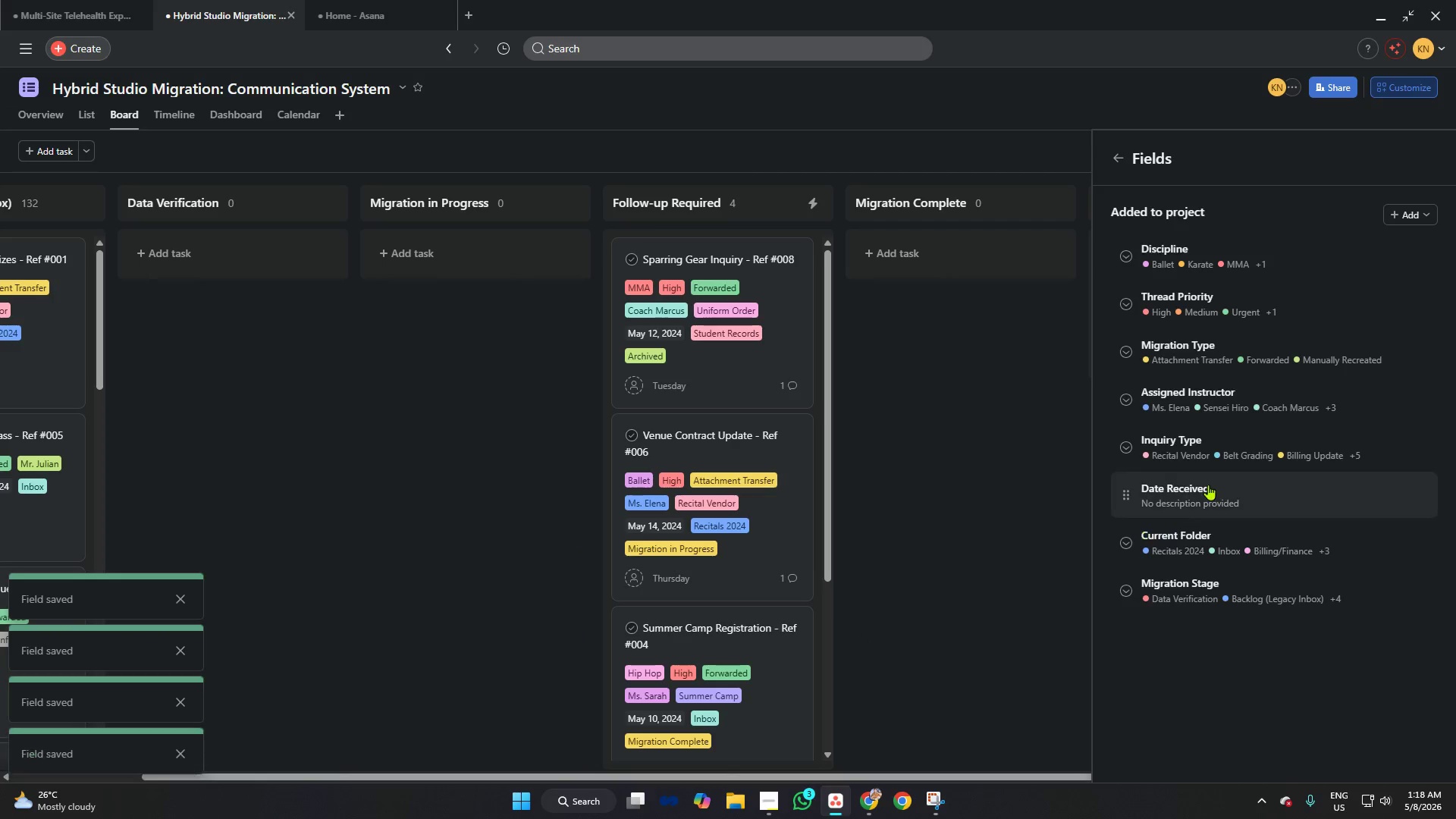 
left_click([1208, 485])
 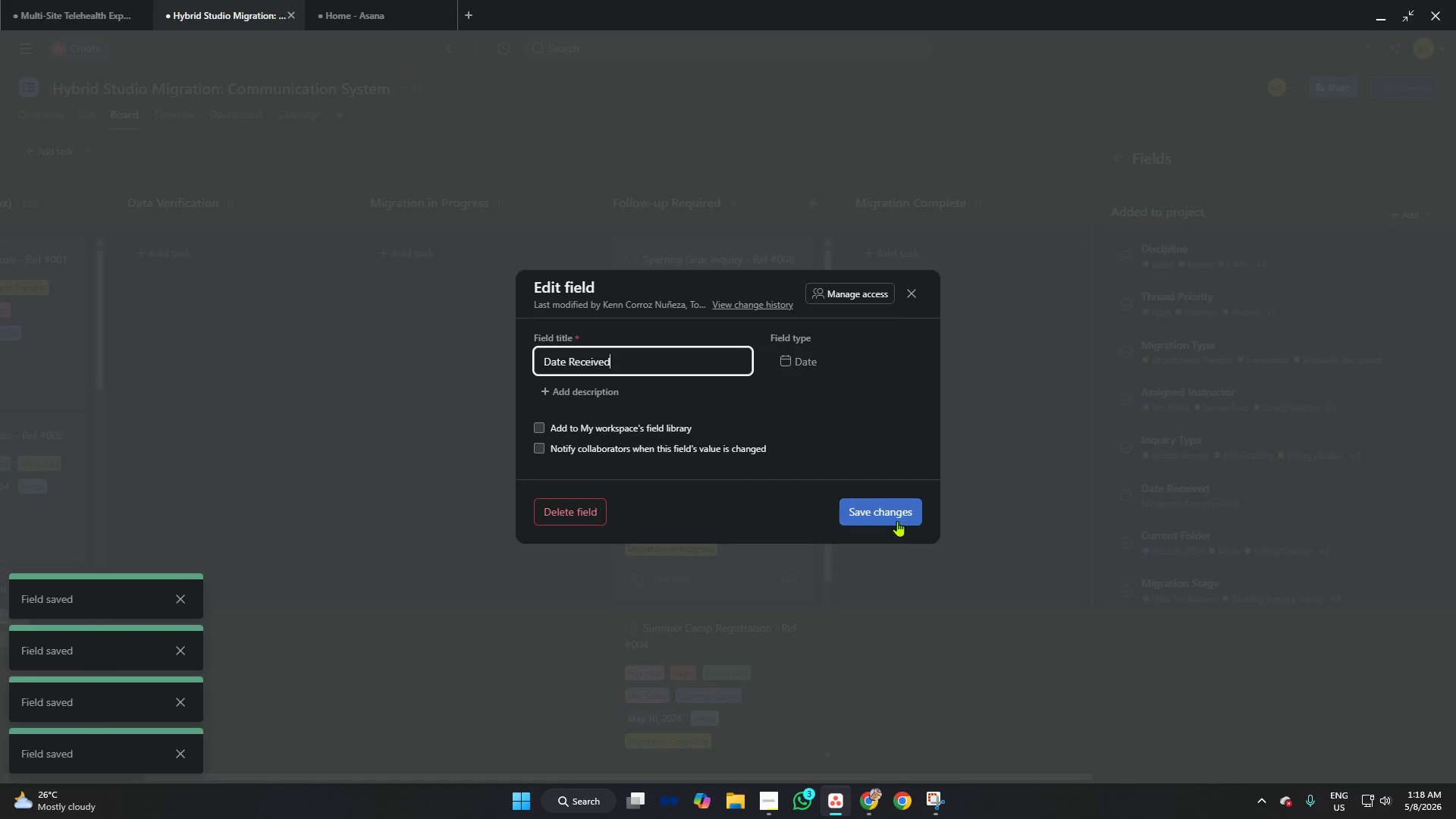 
left_click([897, 521])
 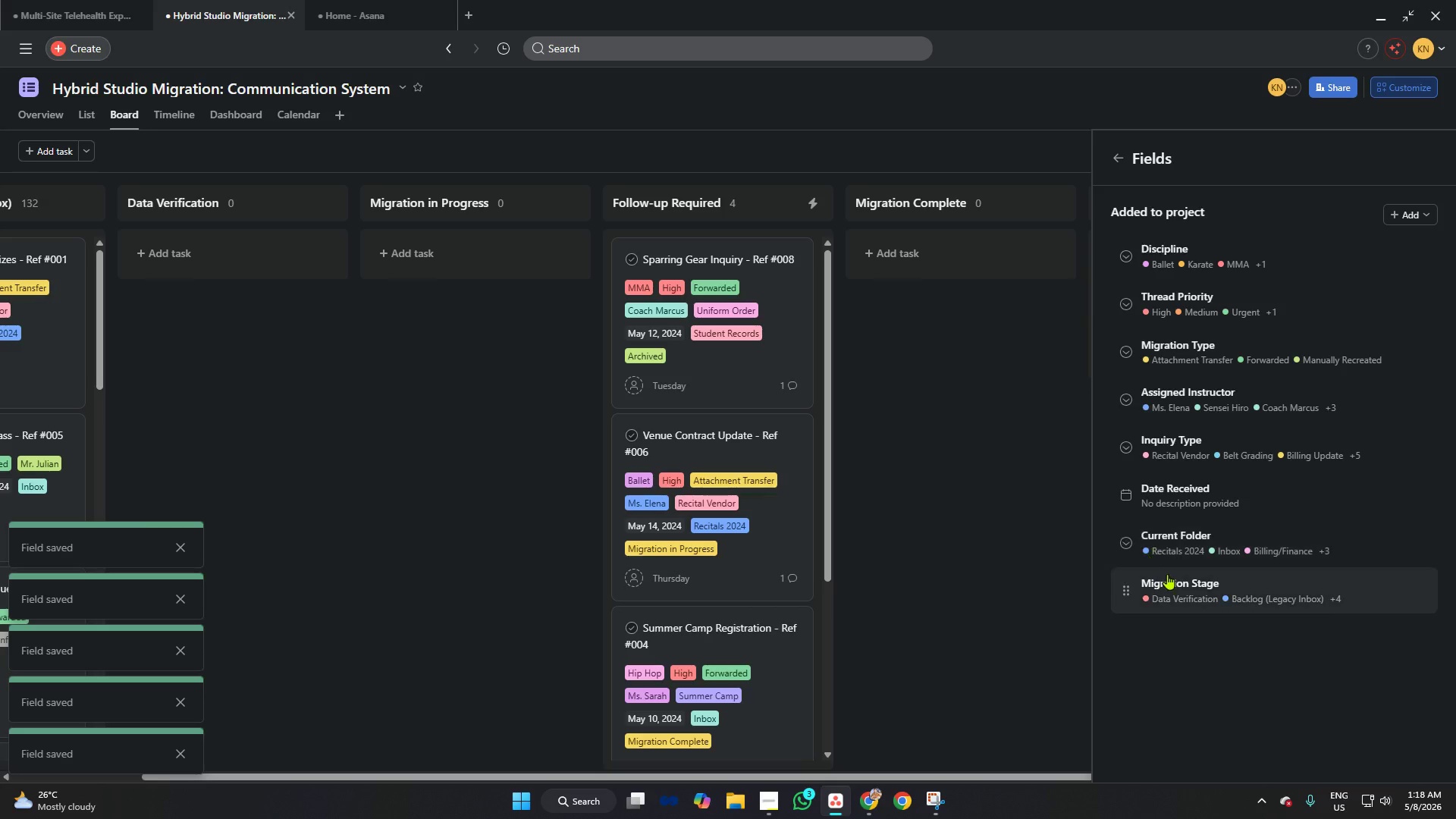 
left_click([1168, 574])